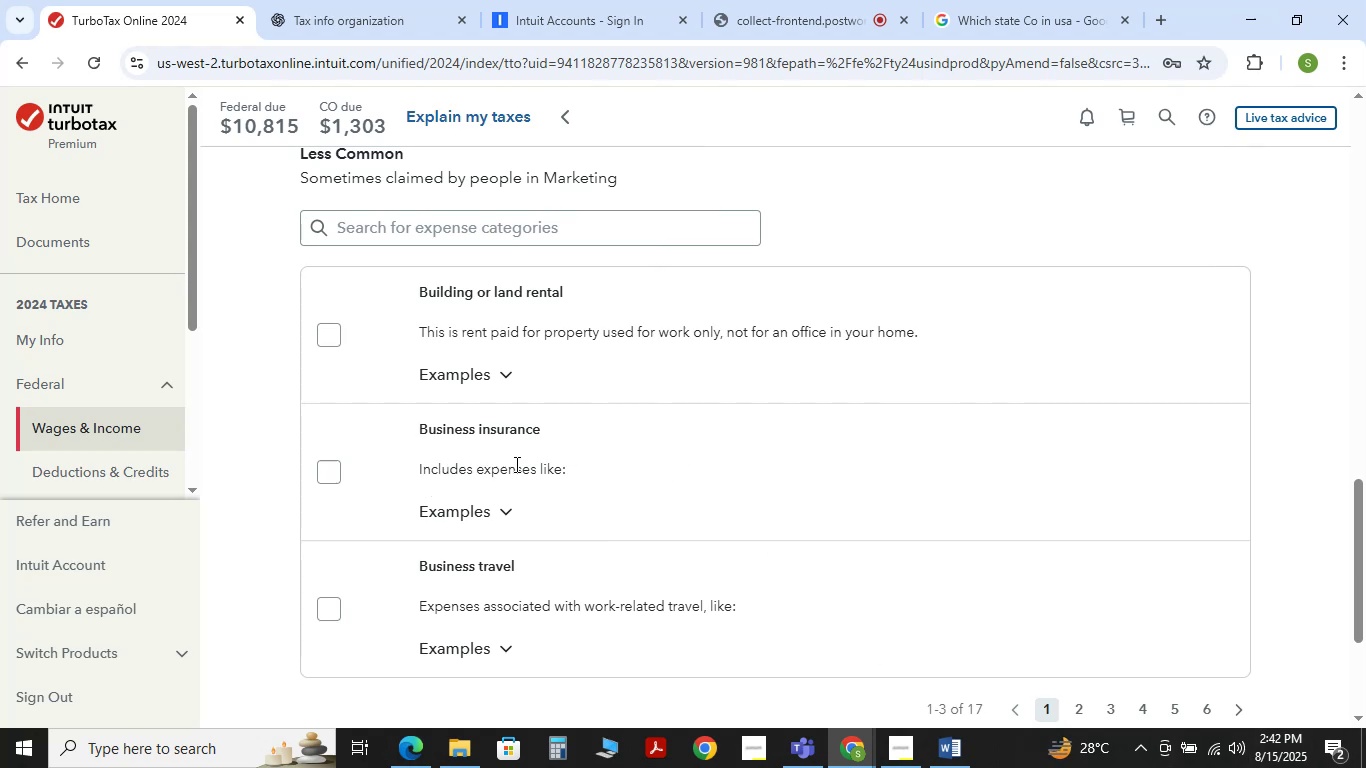 
wait(7.26)
 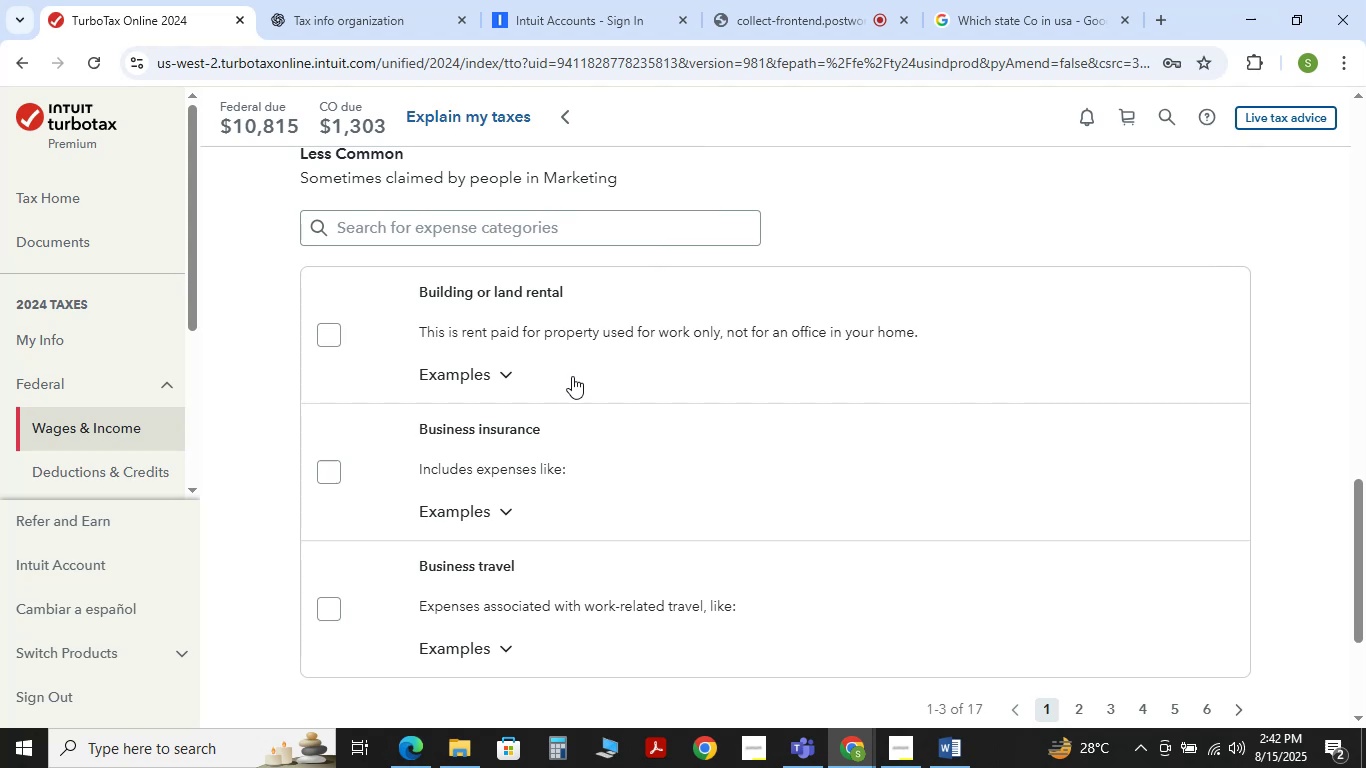 
scroll: coordinate [525, 619], scroll_direction: down, amount: 2.0
 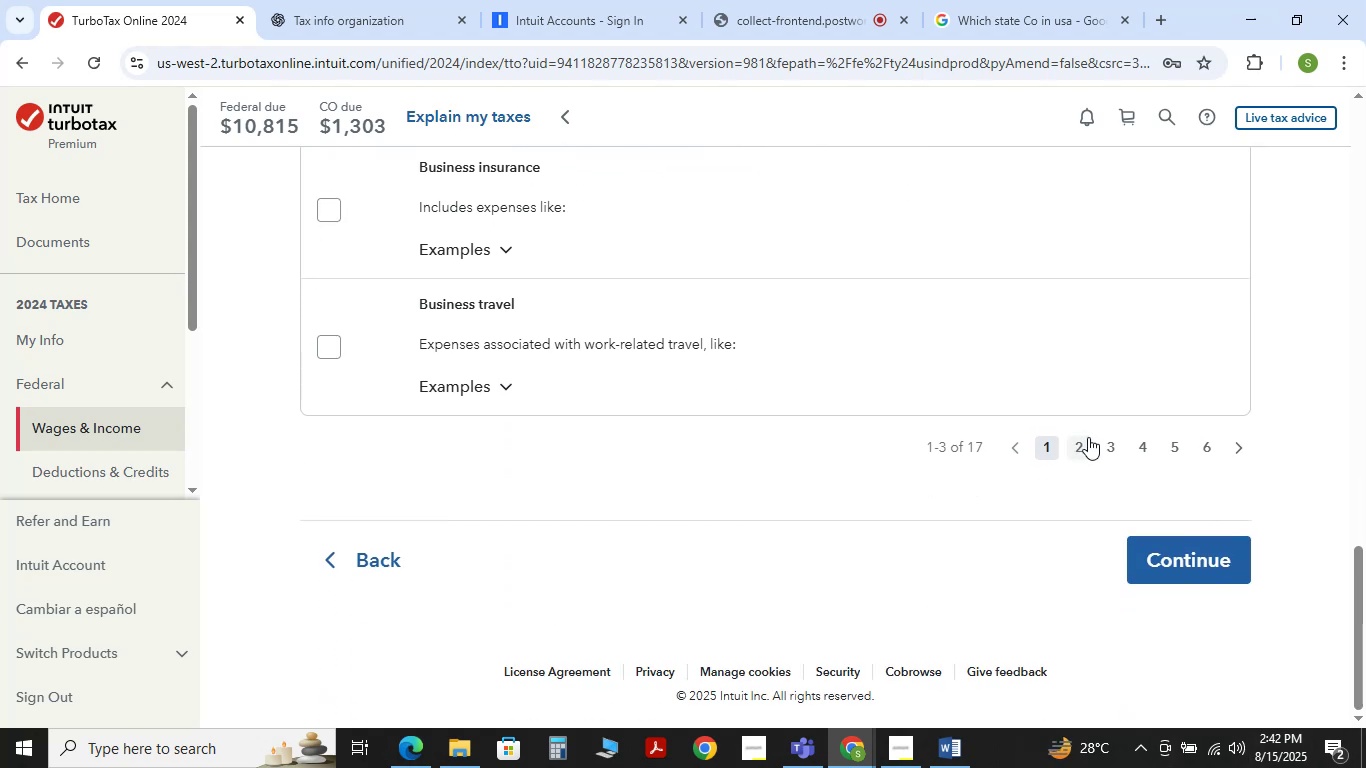 
left_click([1079, 442])
 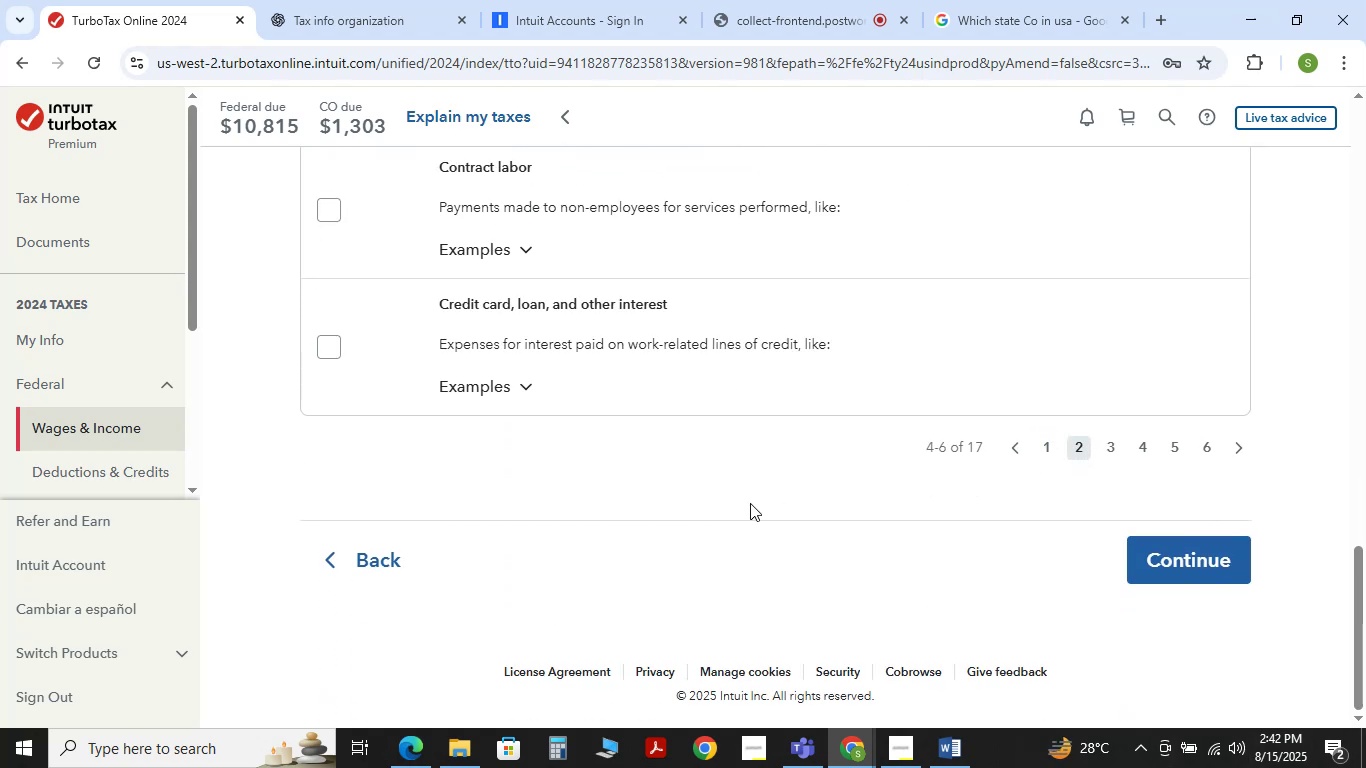 
scroll: coordinate [685, 507], scroll_direction: none, amount: 0.0
 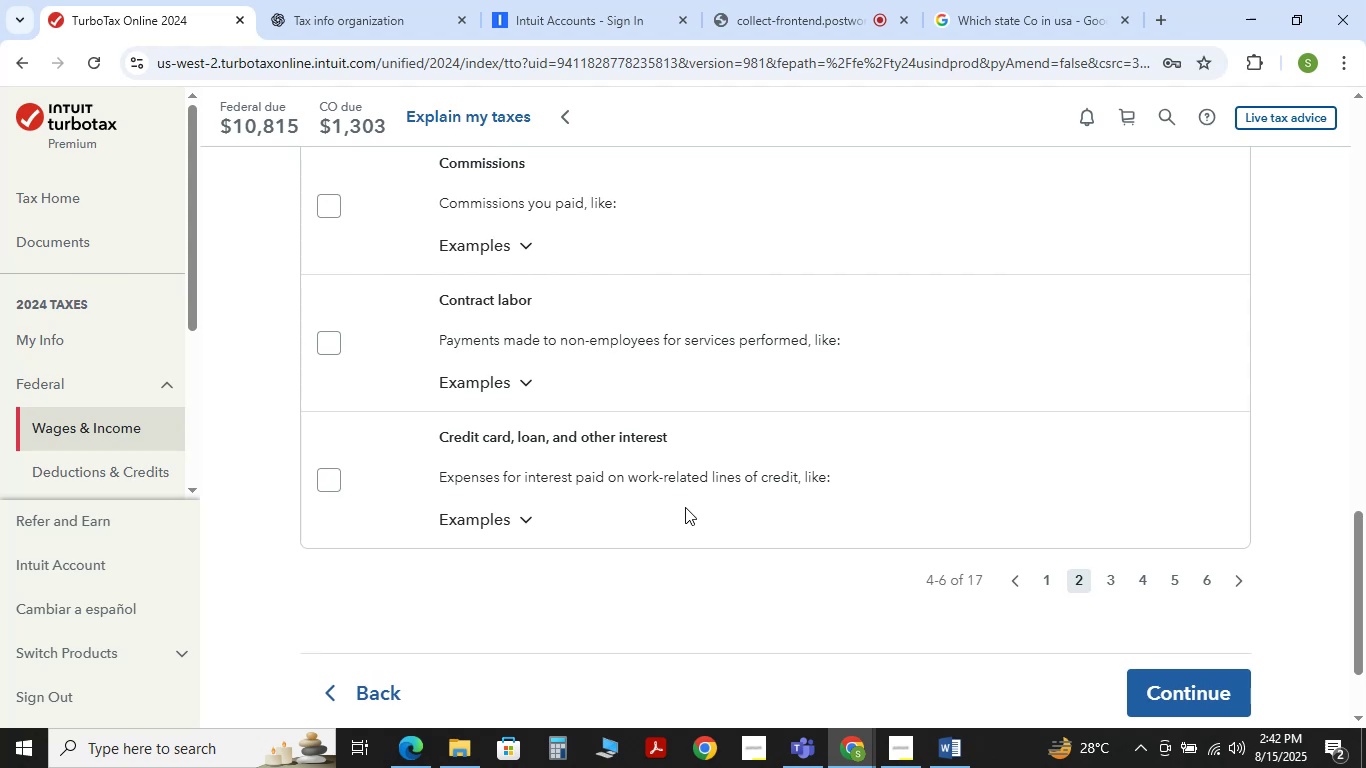 
scroll: coordinate [685, 507], scroll_direction: up, amount: 1.0
 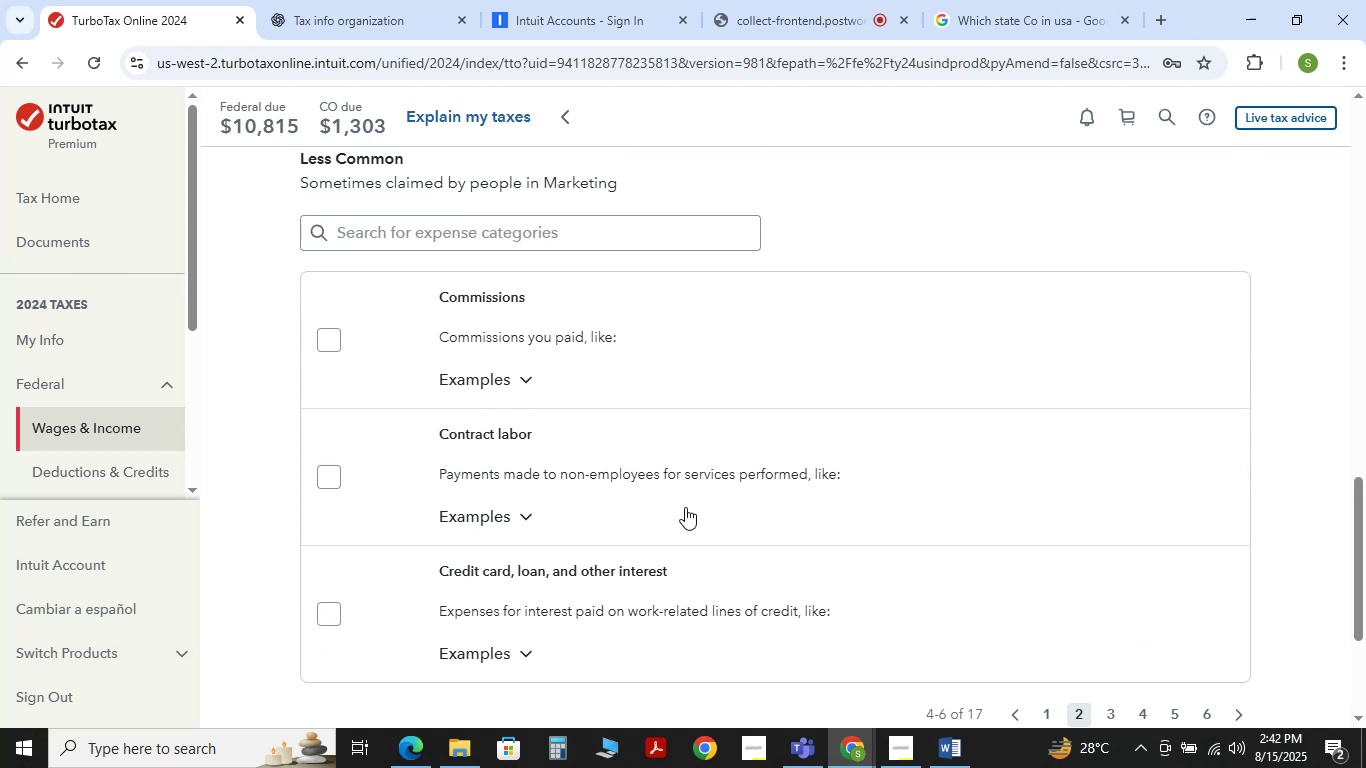 
scroll: coordinate [685, 507], scroll_direction: down, amount: 1.0
 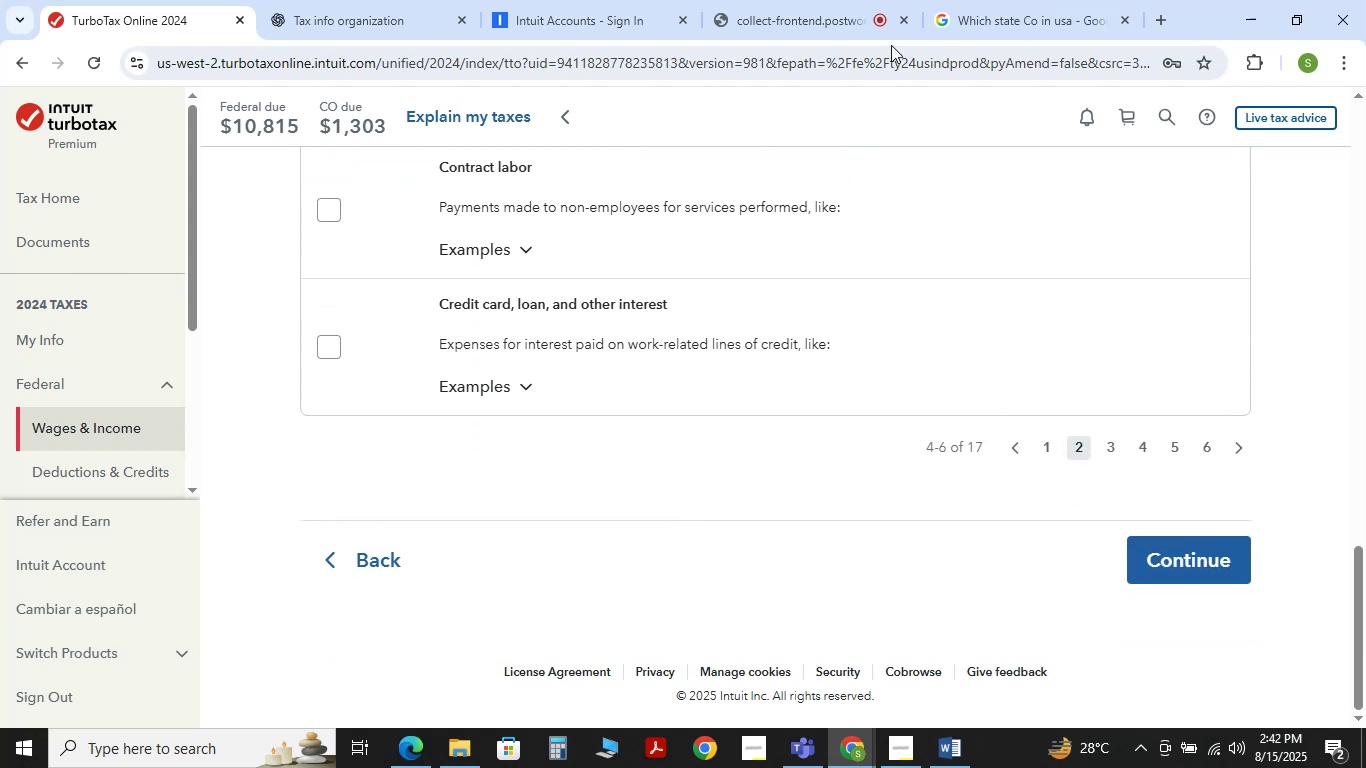 
left_click([382, 17])
 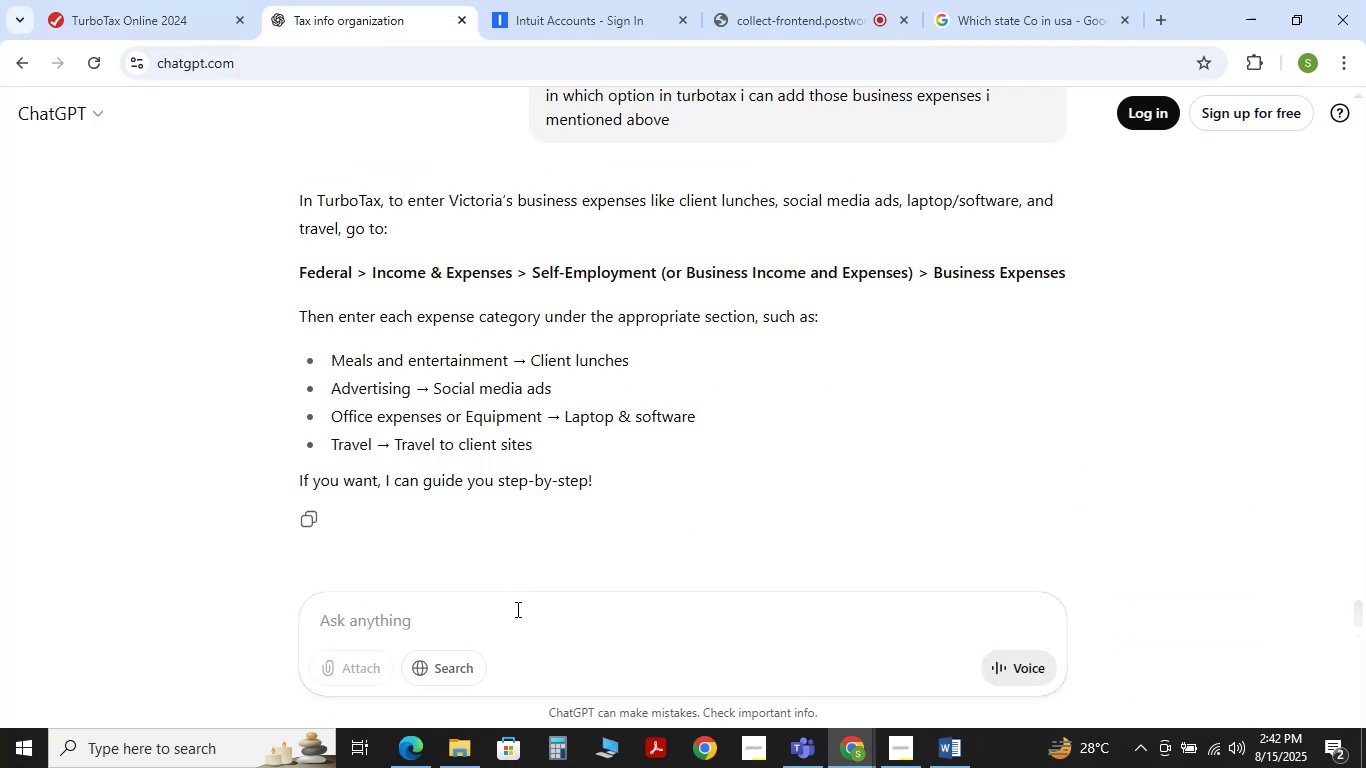 
left_click([516, 609])
 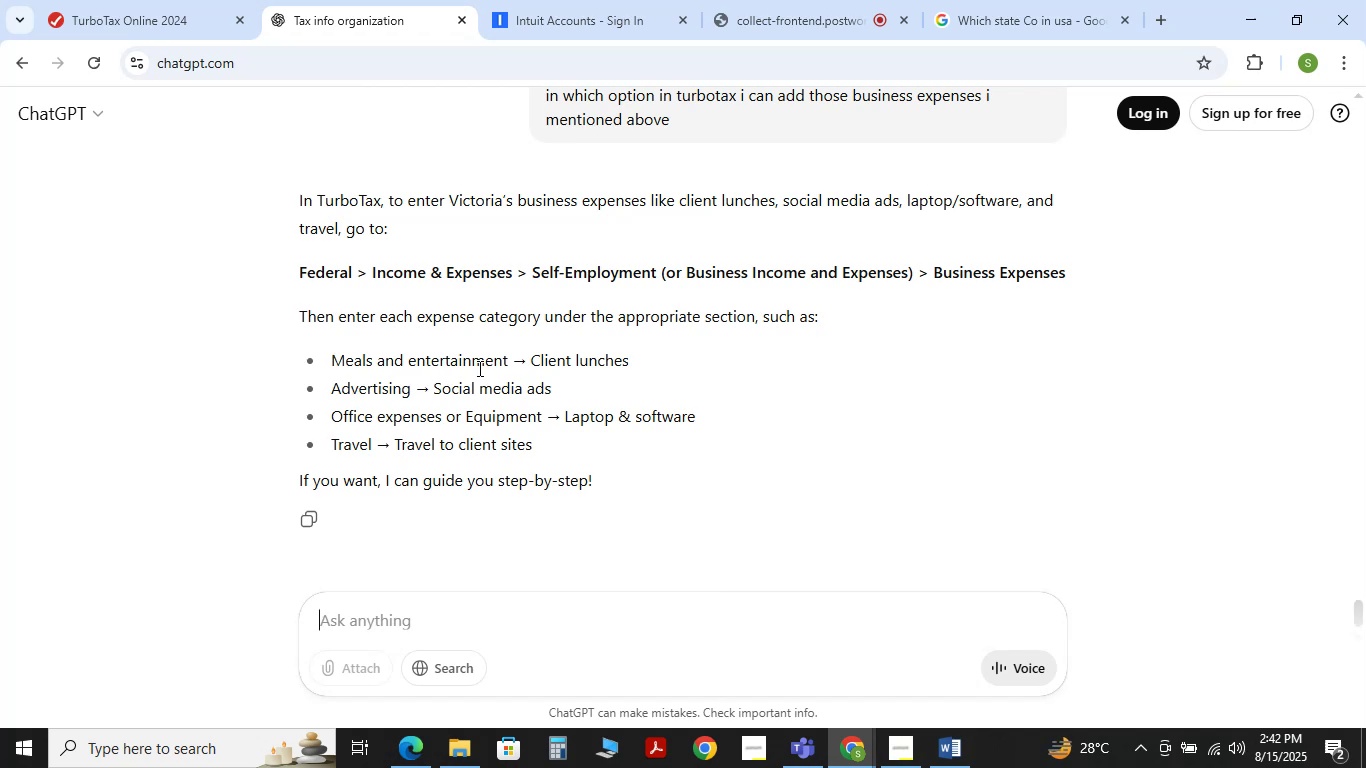 
wait(5.27)
 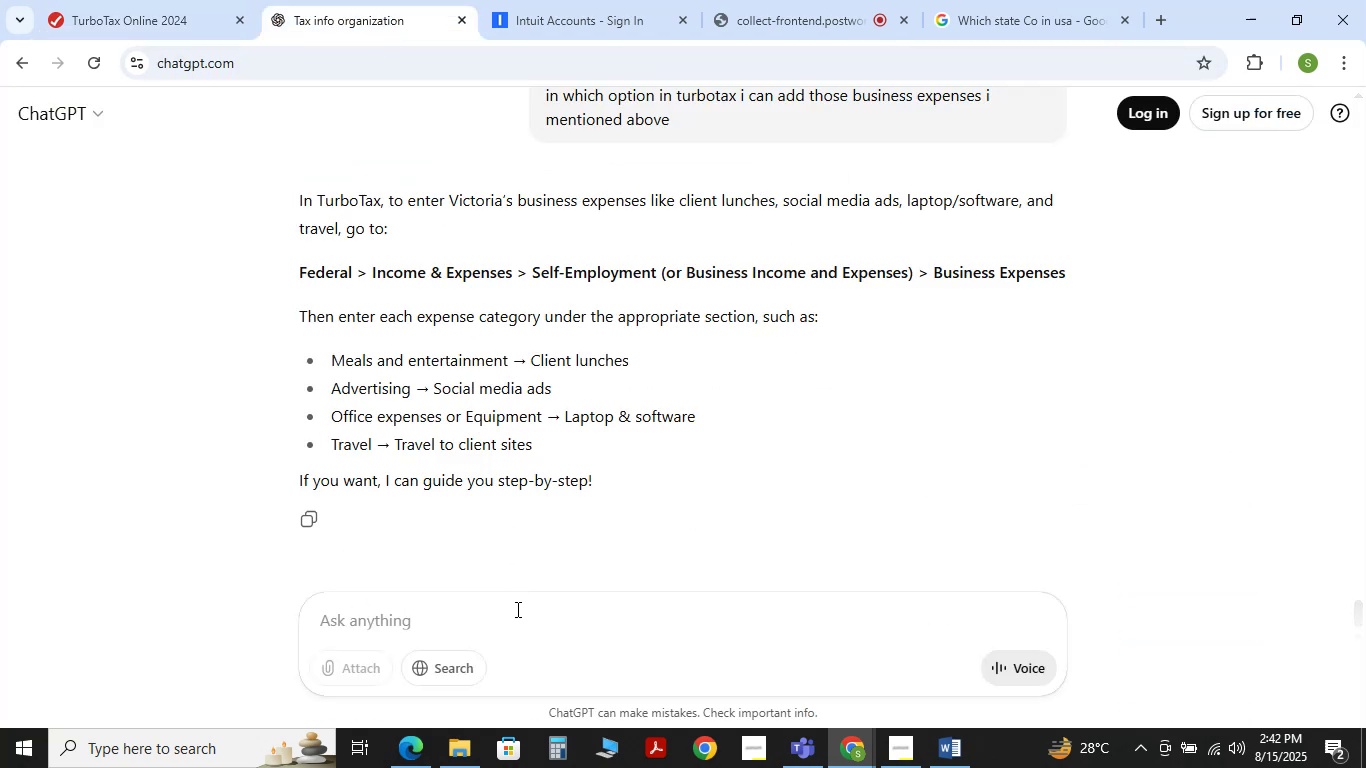 
left_click([177, 8])
 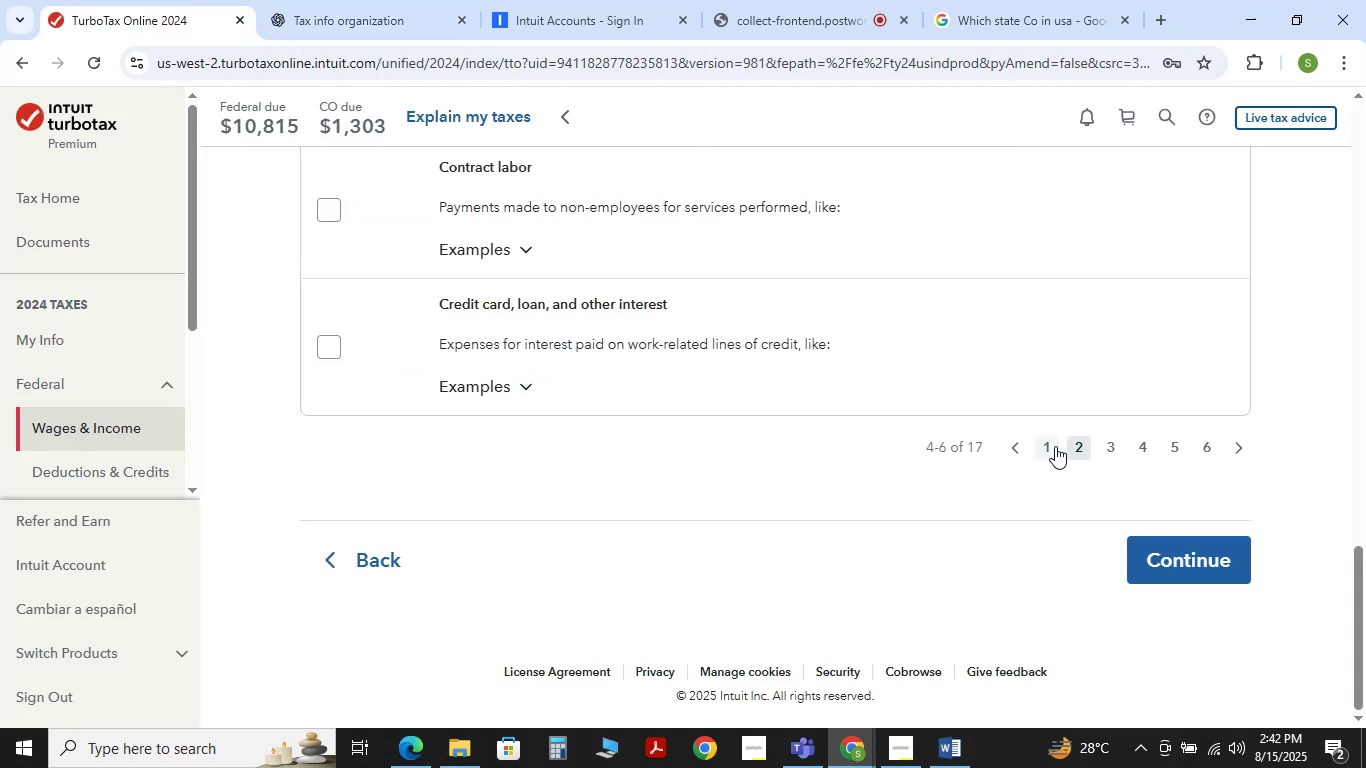 
left_click([1044, 446])
 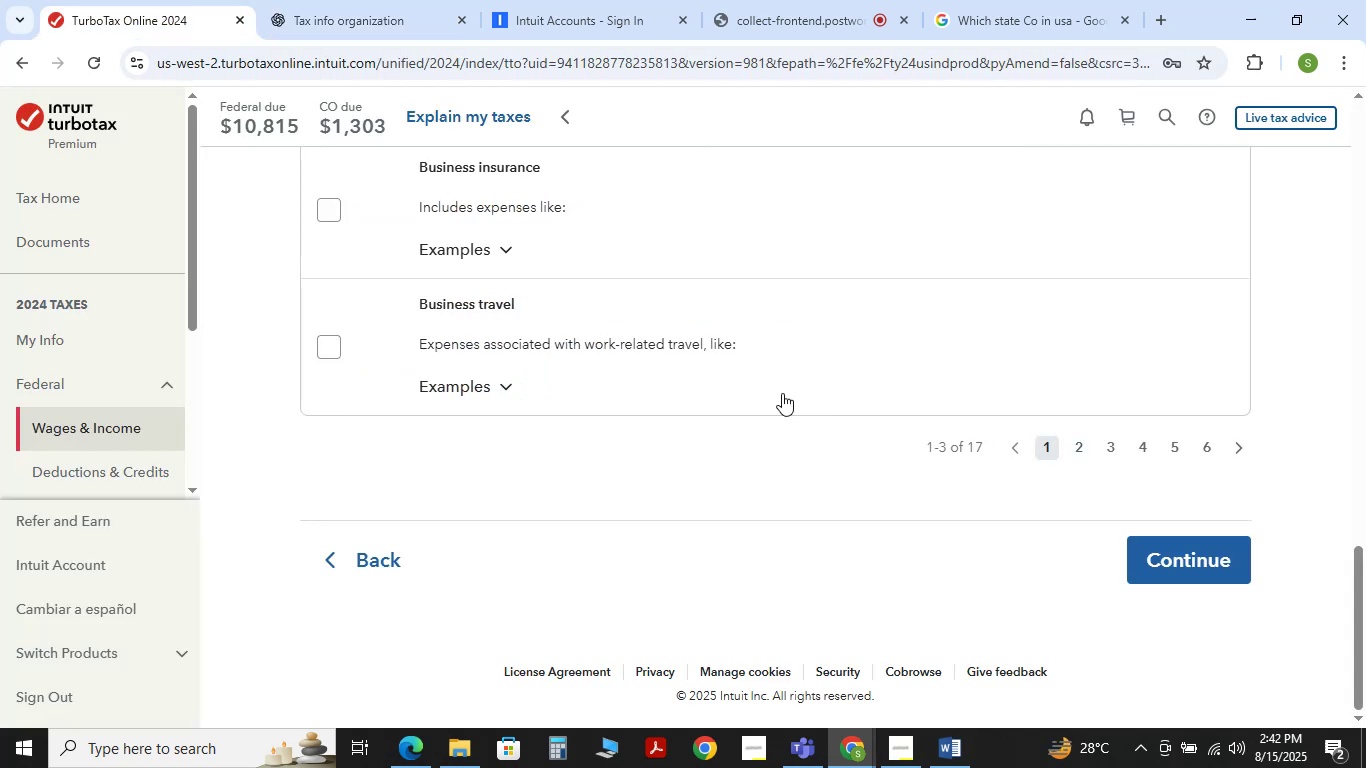 
scroll: coordinate [568, 390], scroll_direction: up, amount: 4.0
 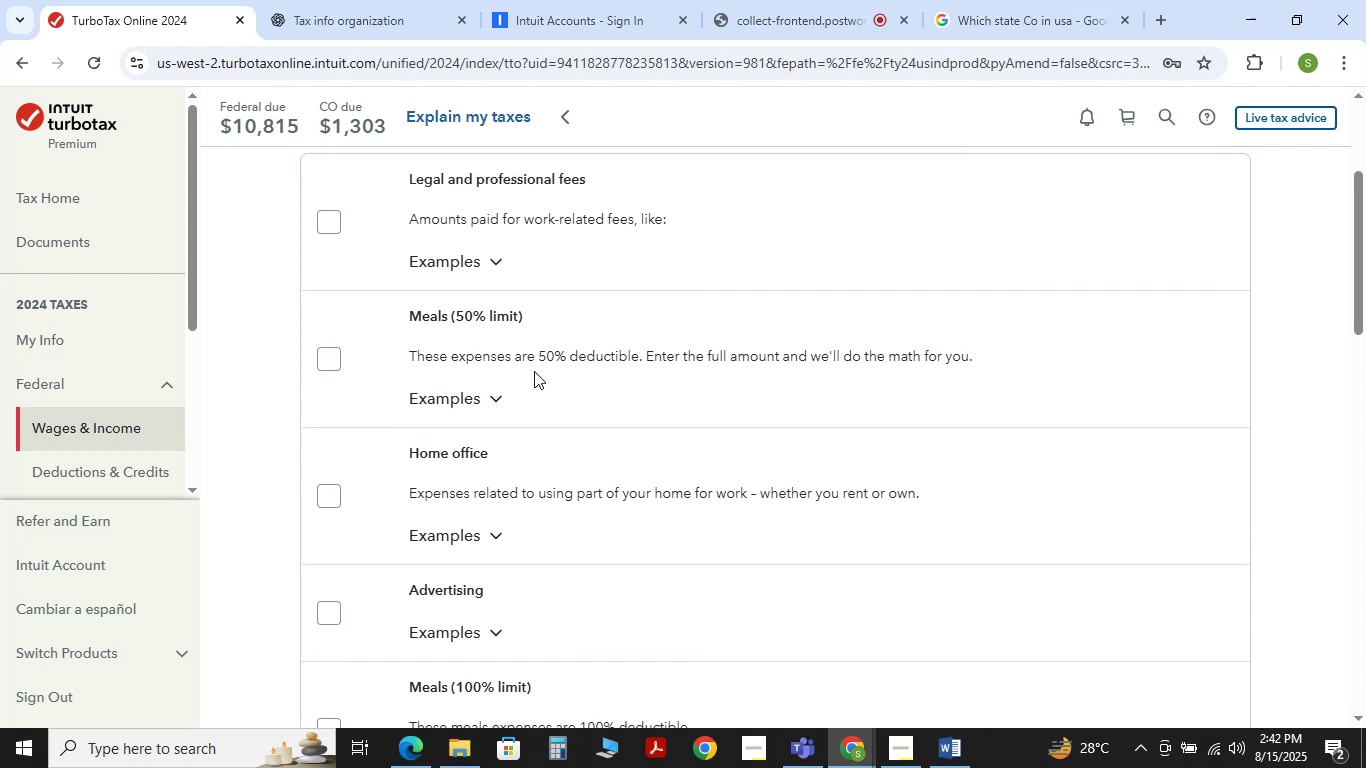 
wait(8.59)
 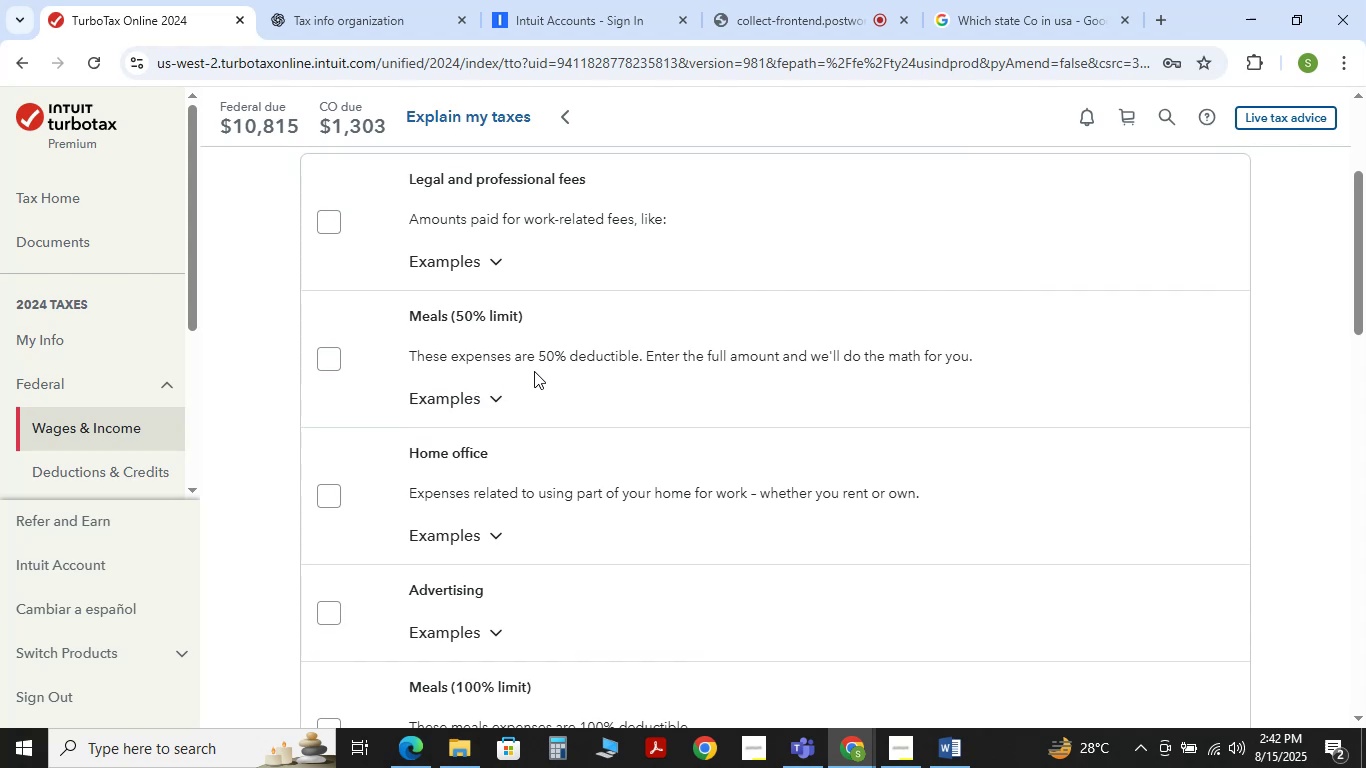 
scroll: coordinate [596, 428], scroll_direction: none, amount: 0.0
 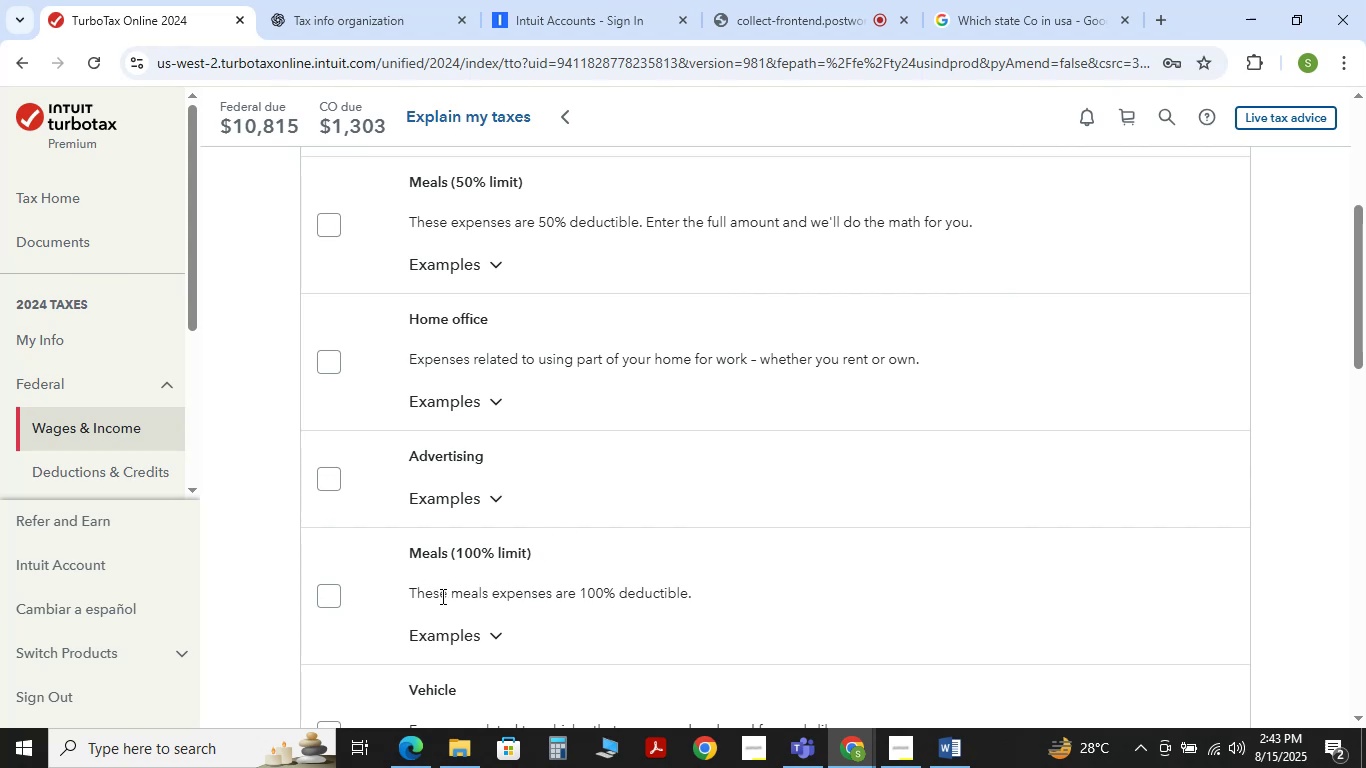 
wait(7.75)
 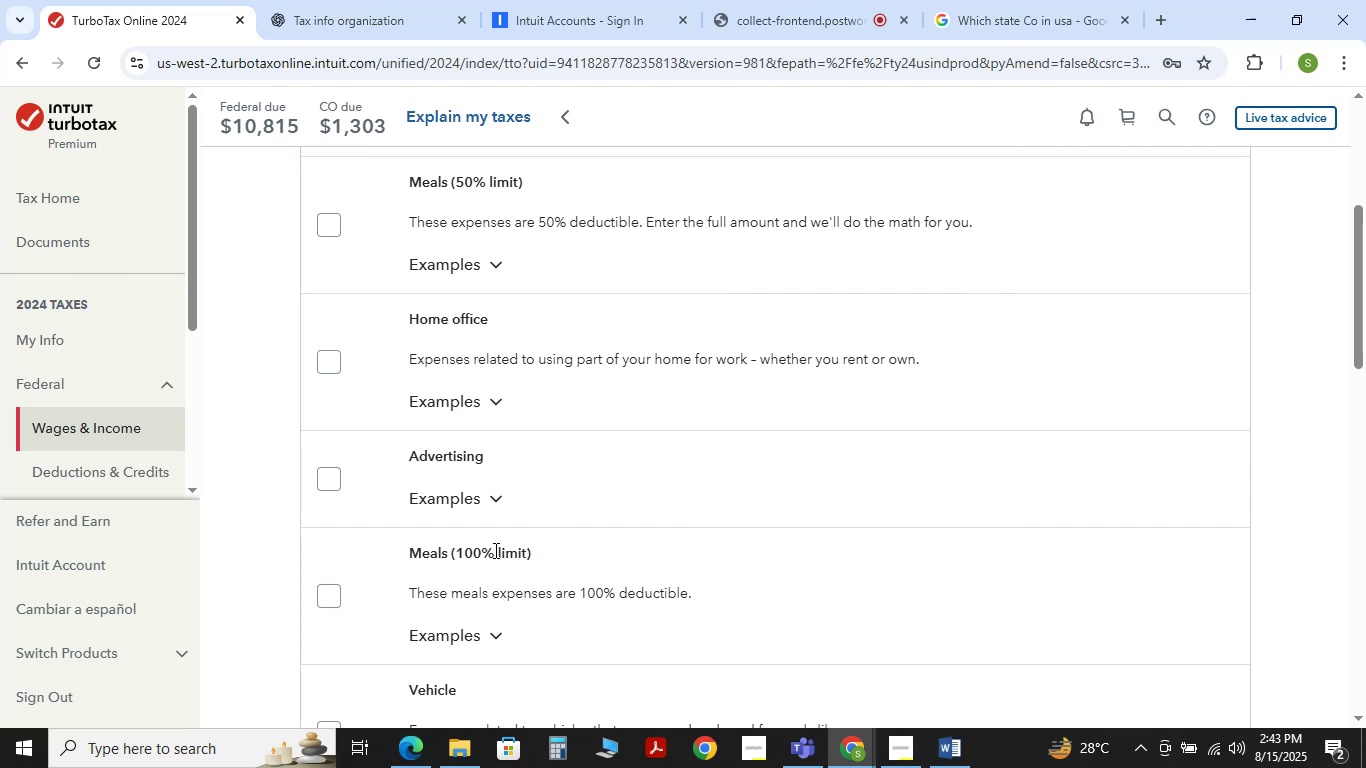 
scroll: coordinate [608, 572], scroll_direction: none, amount: 0.0
 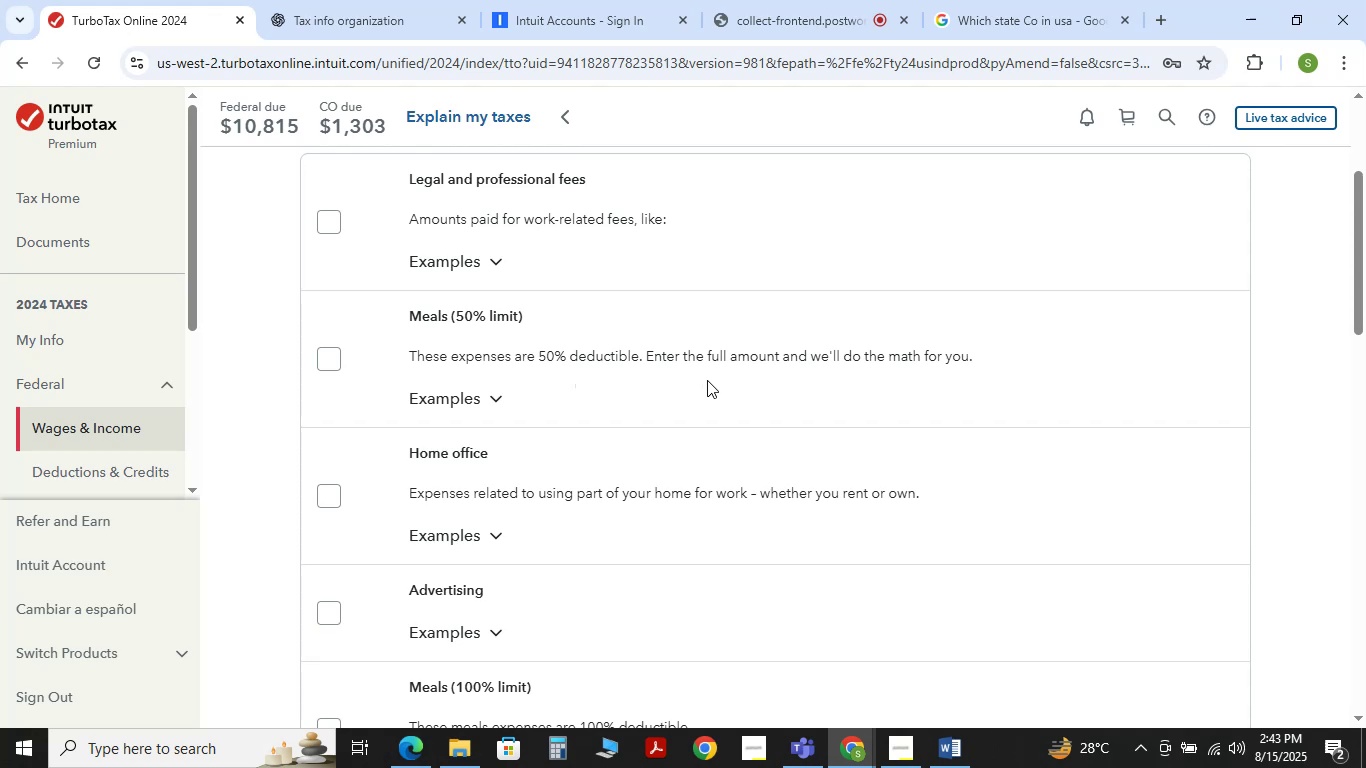 
wait(10.97)
 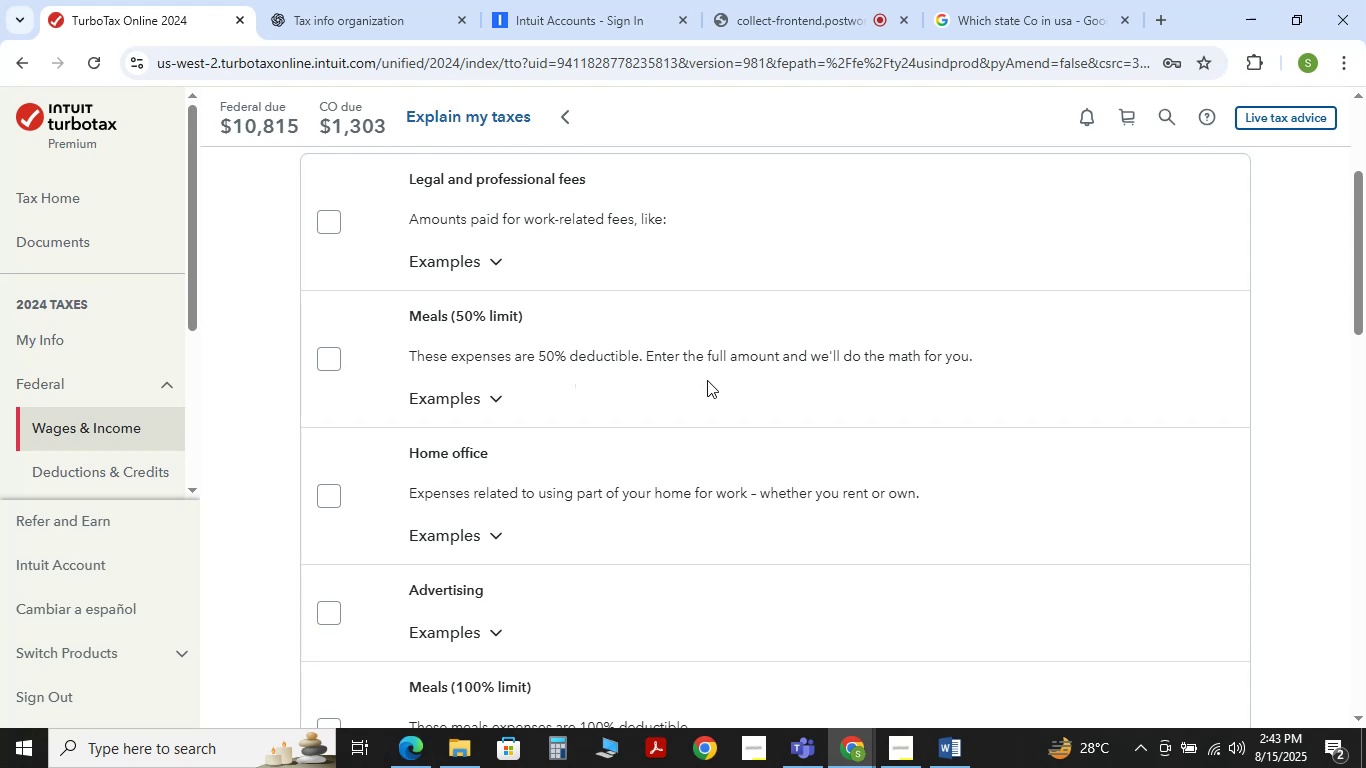 
scroll: coordinate [433, 461], scroll_direction: down, amount: 2.0
 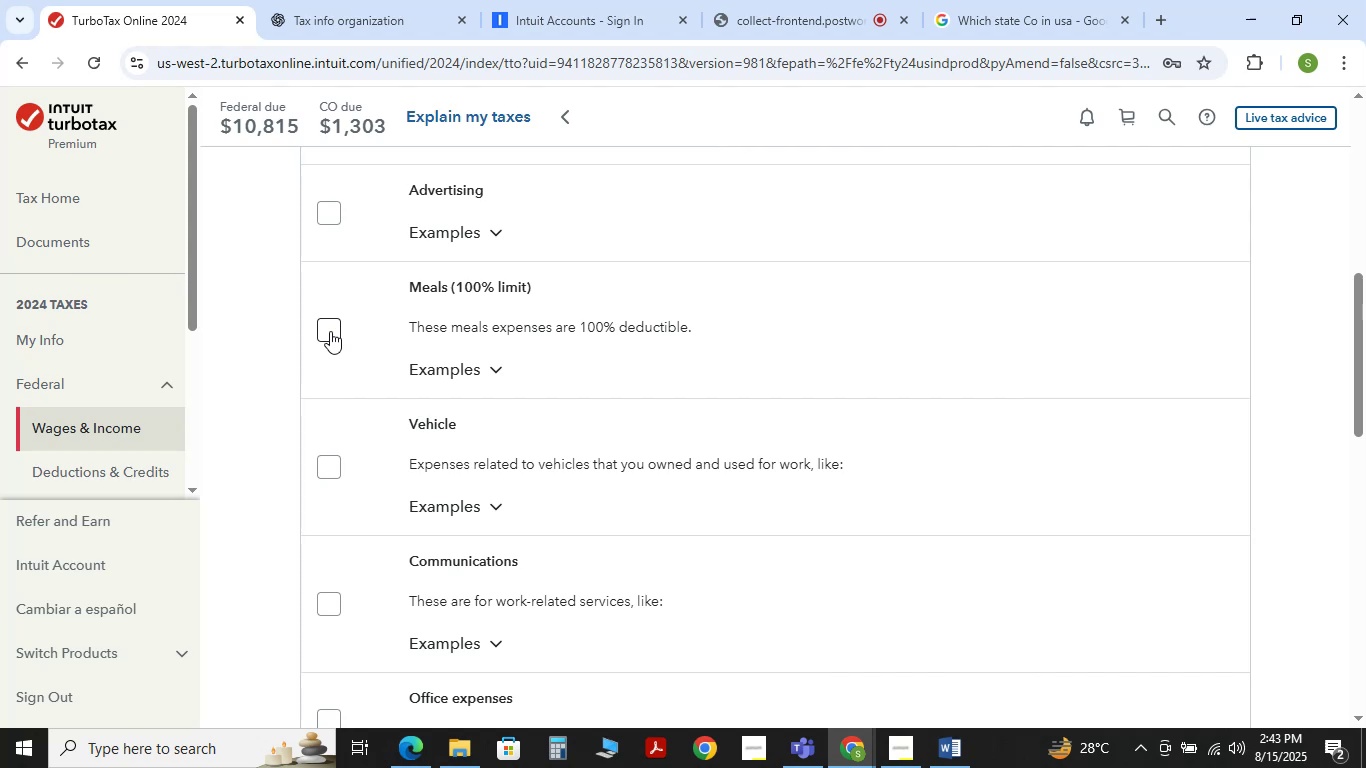 
left_click([330, 331])
 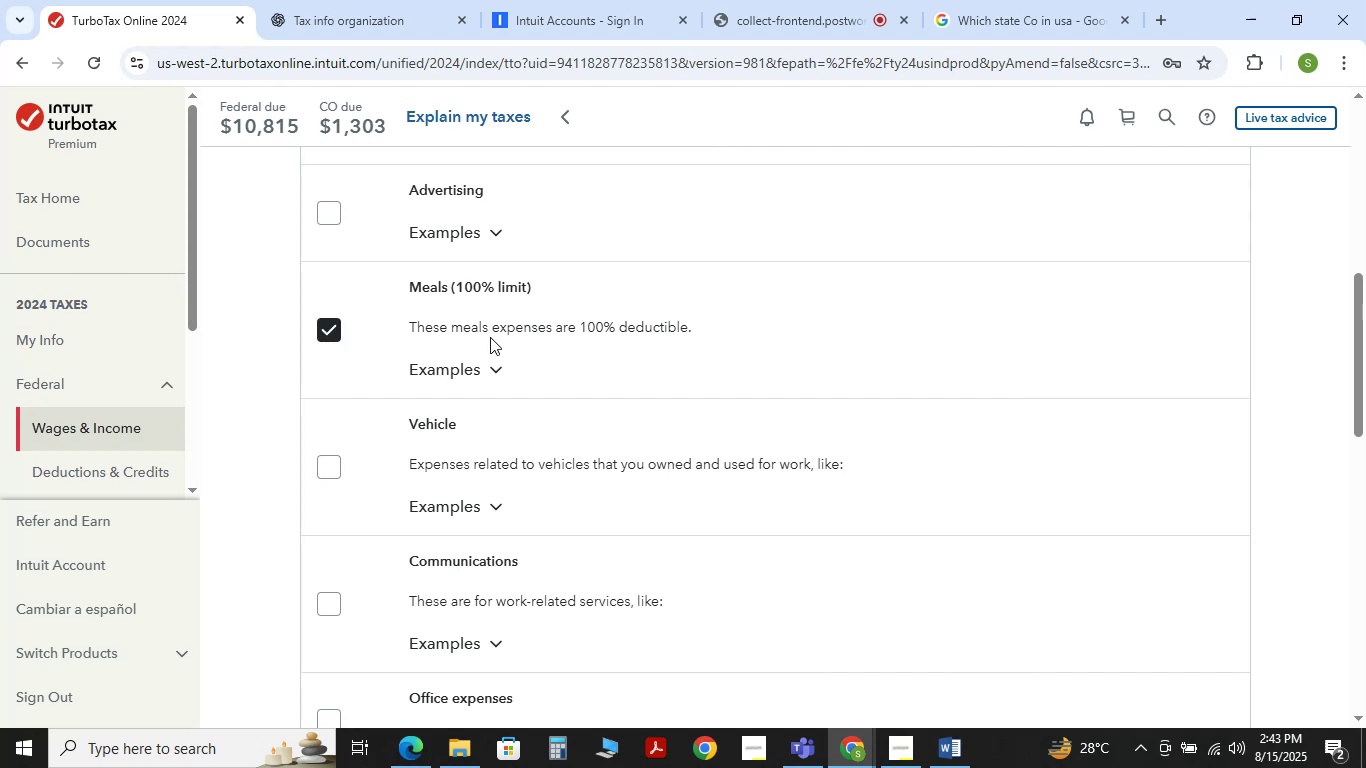 
left_click([509, 333])
 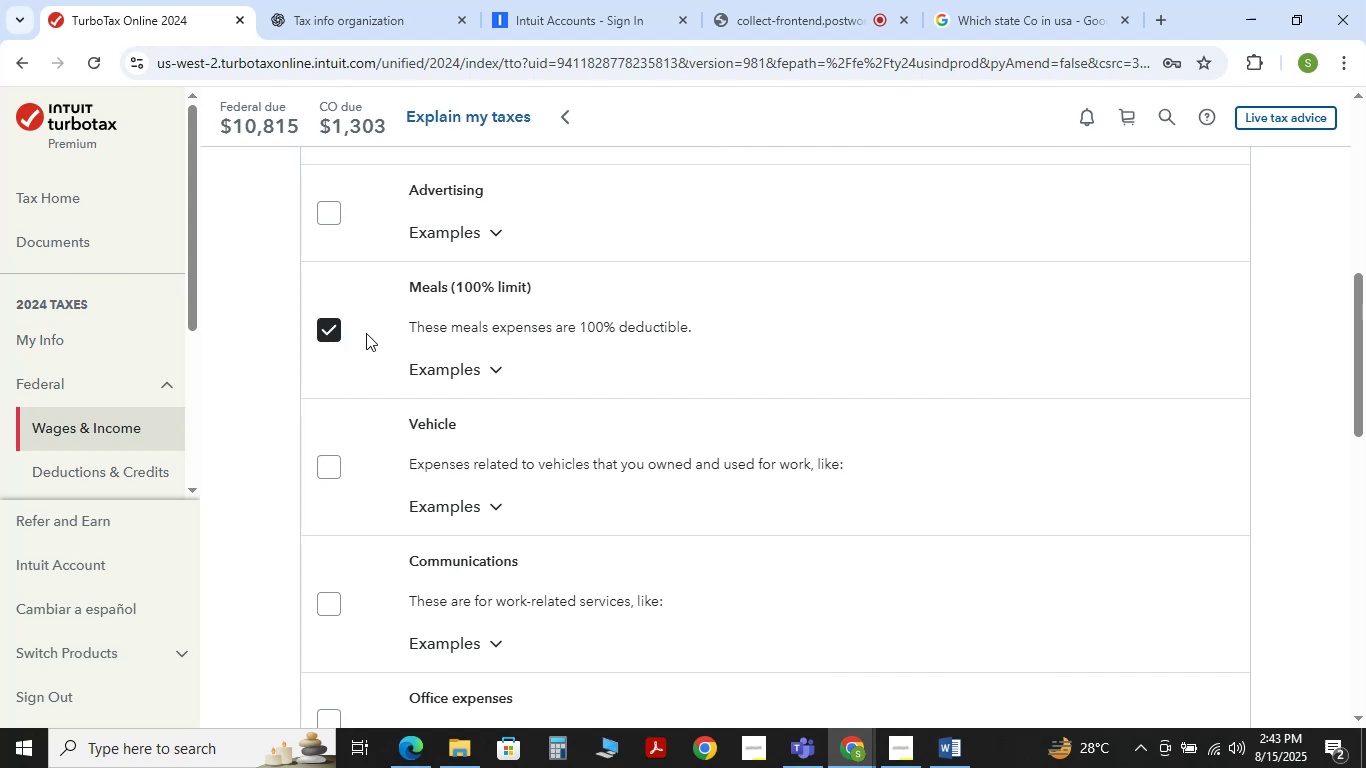 
left_click([519, 338])
 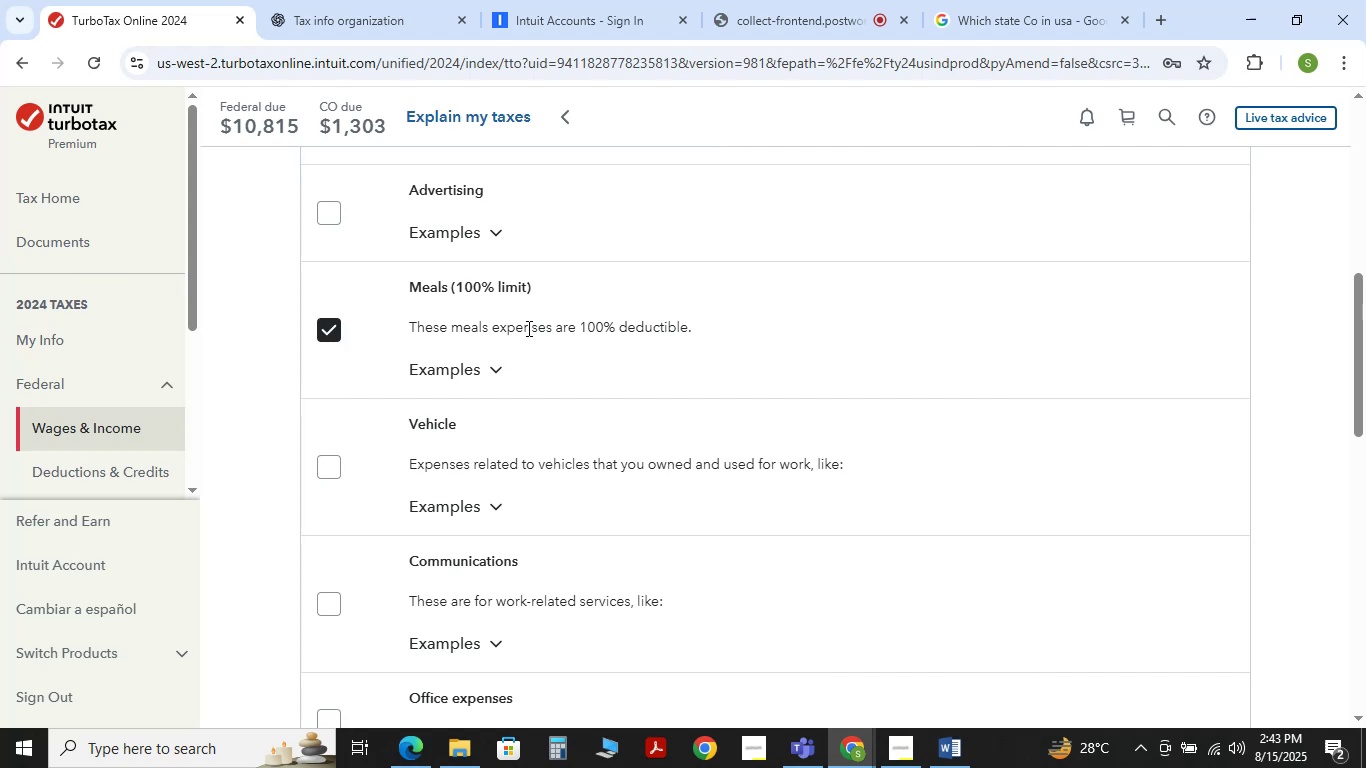 
left_click([527, 328])
 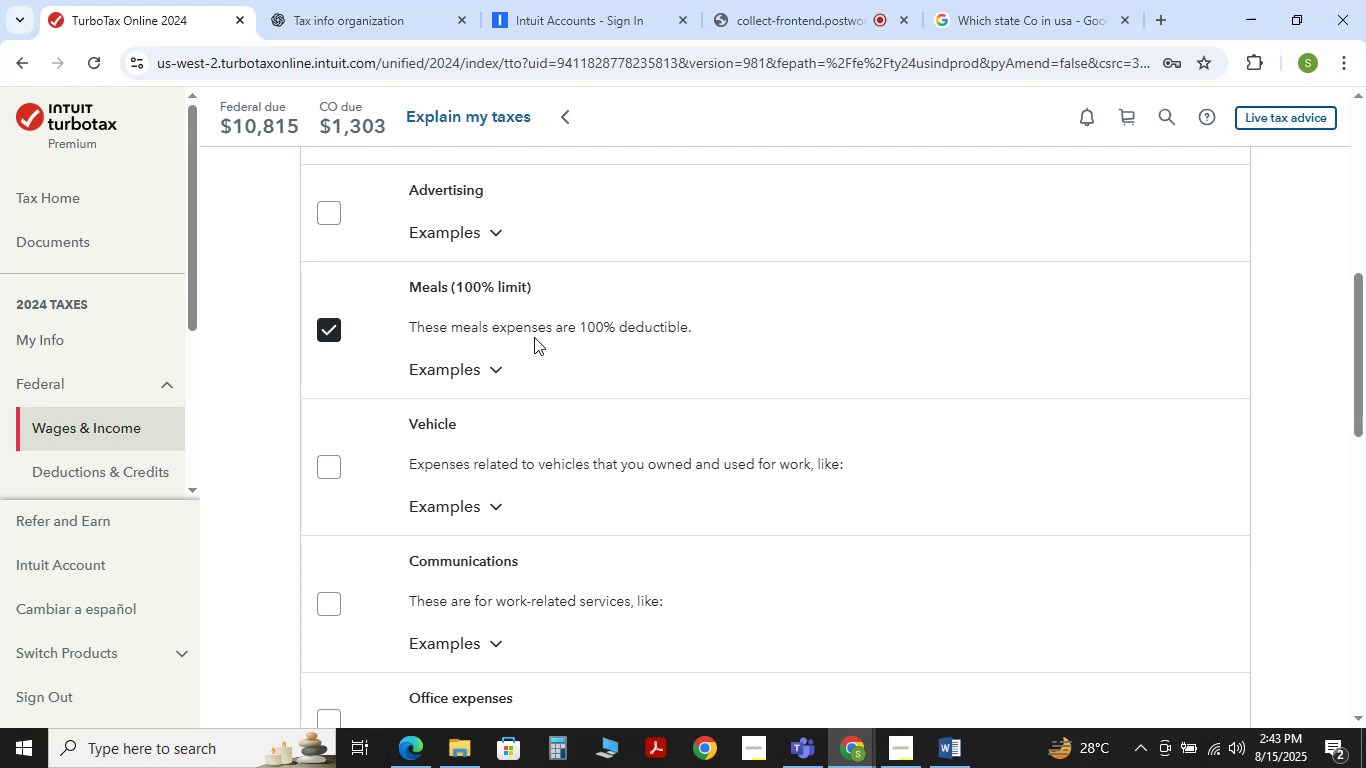 
scroll: coordinate [524, 354], scroll_direction: down, amount: 11.0
 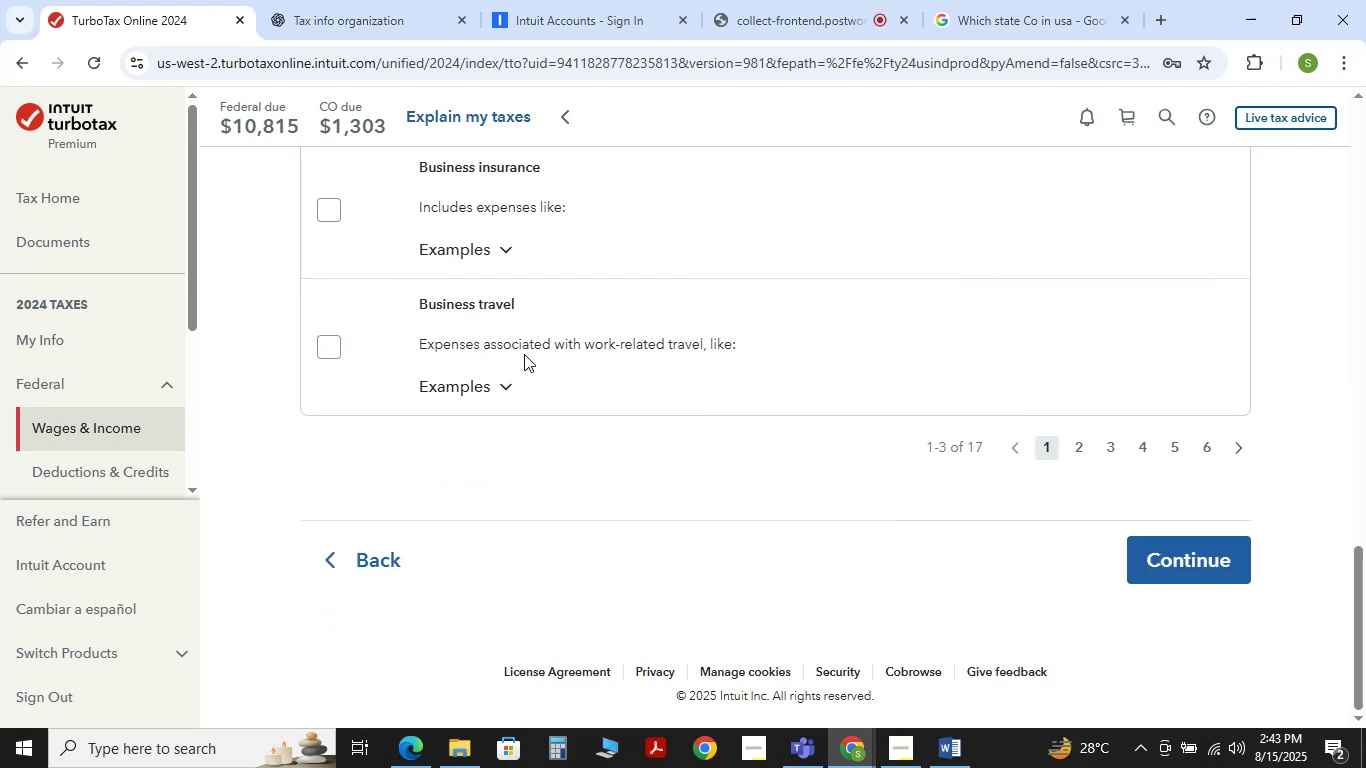 
scroll: coordinate [524, 354], scroll_direction: up, amount: 5.0
 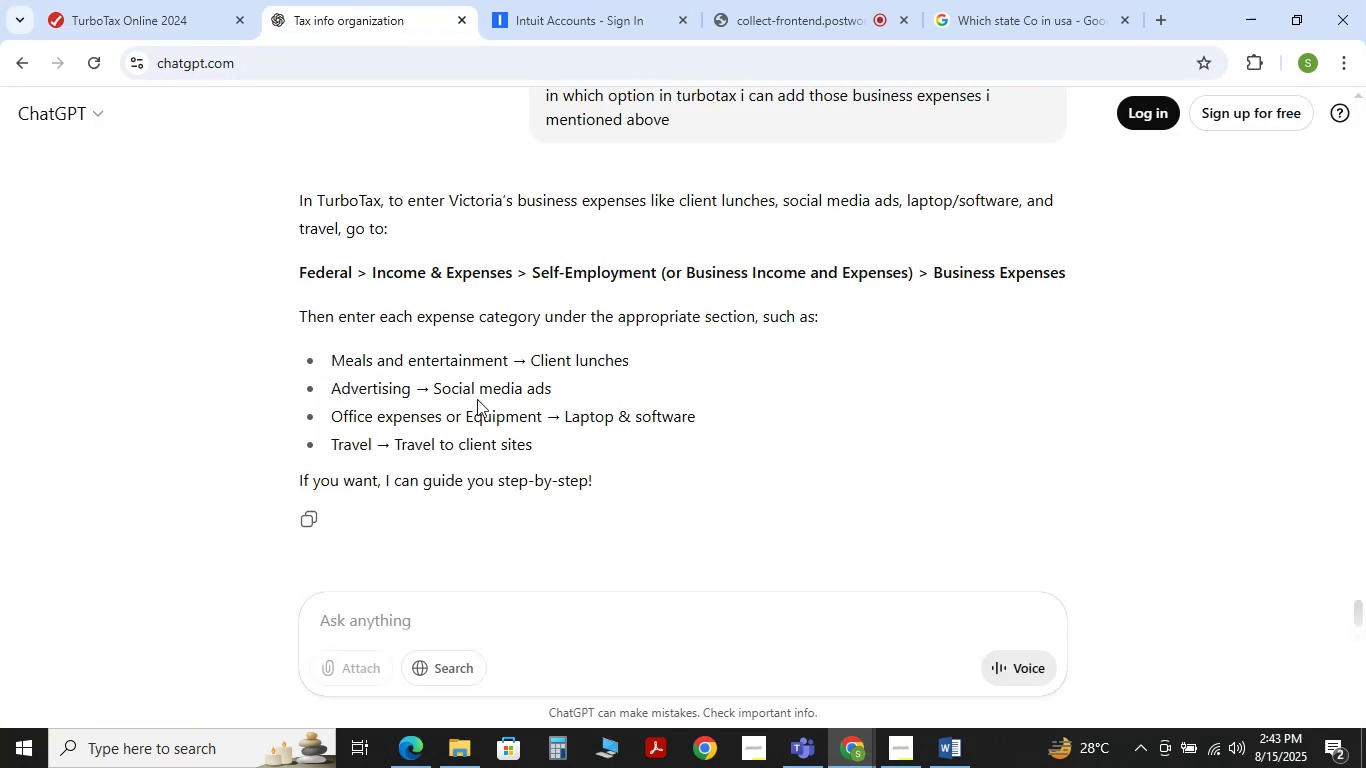 
left_click([150, 17])
 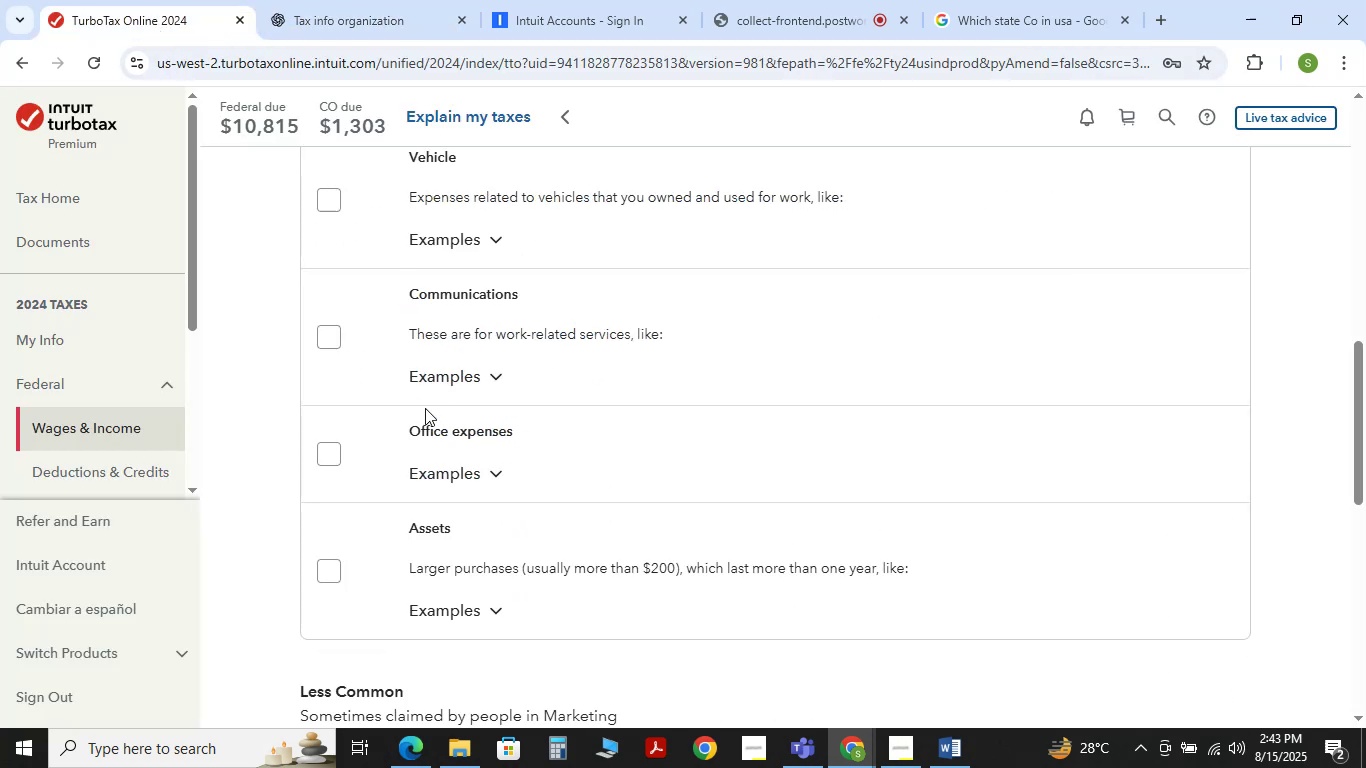 
scroll: coordinate [419, 376], scroll_direction: up, amount: 1.0
 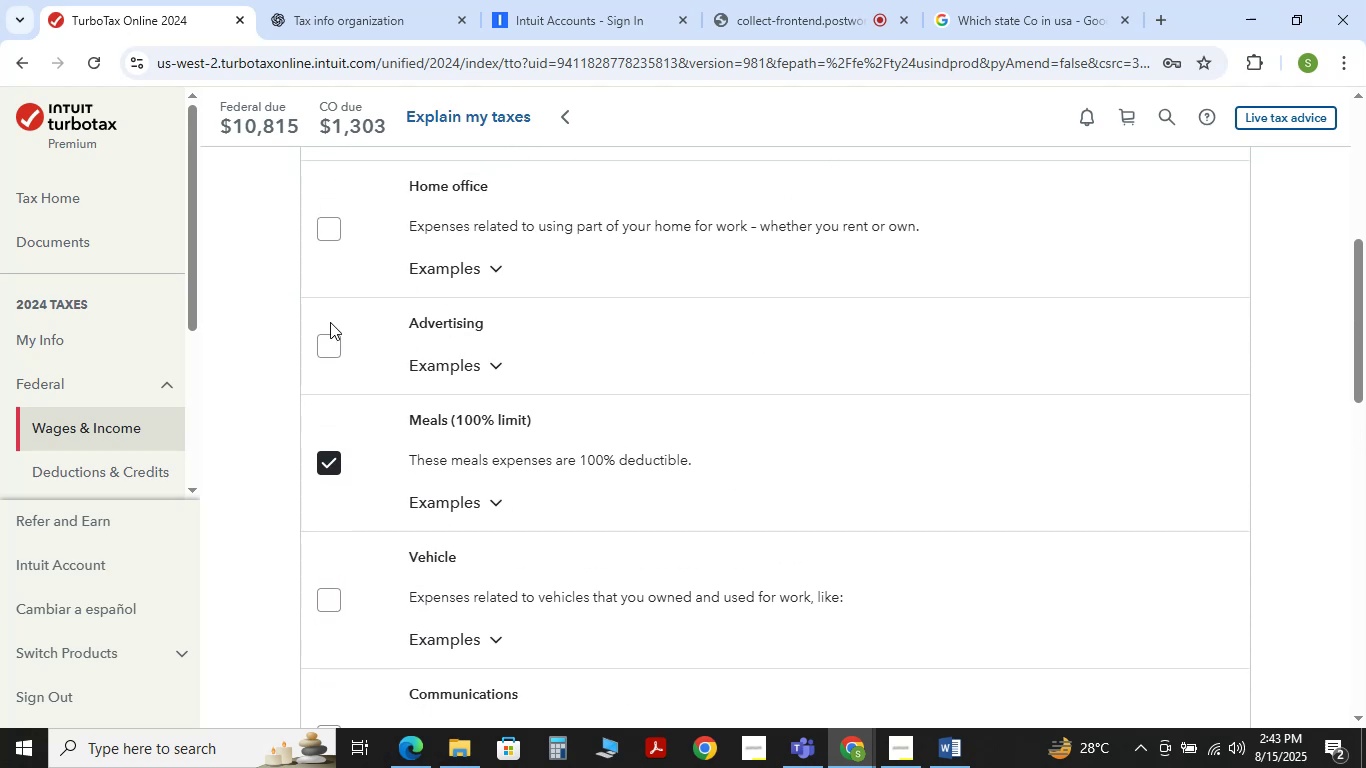 
left_click([335, 341])
 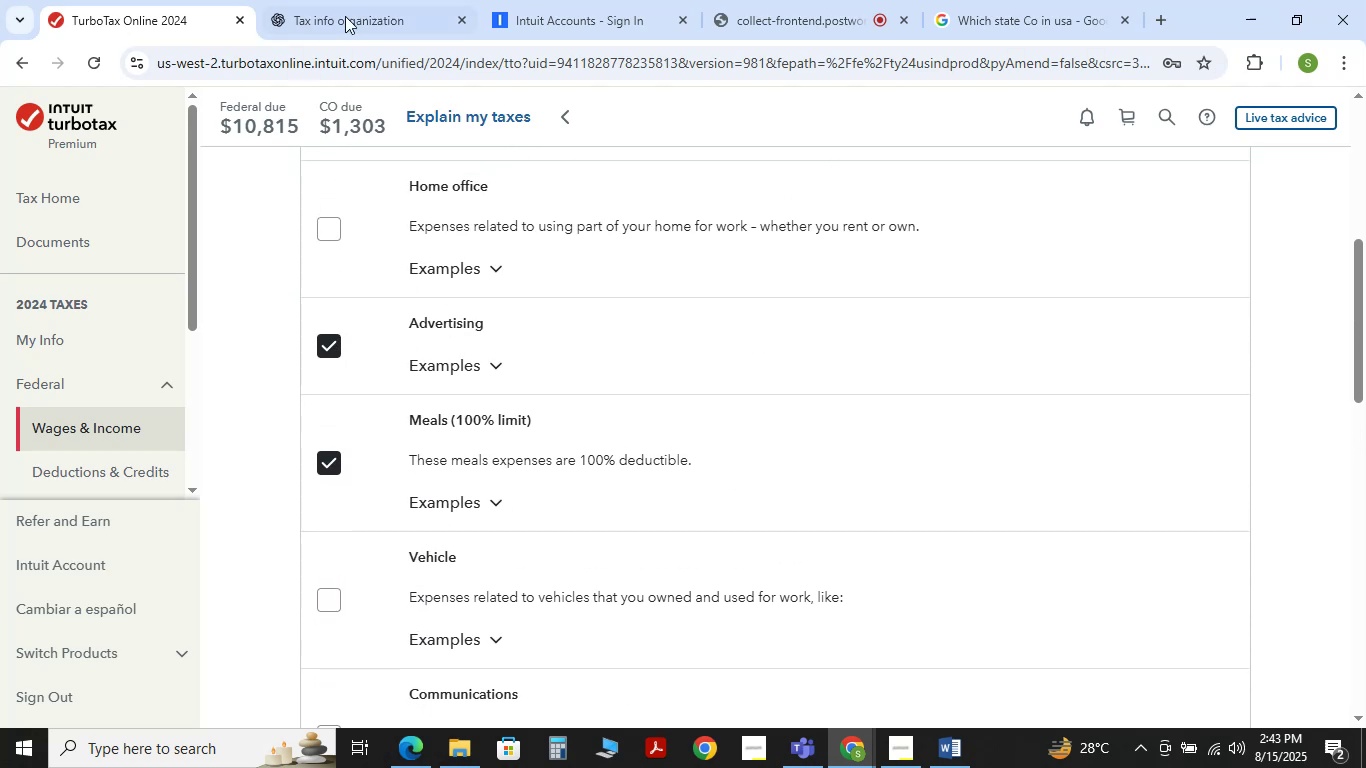 
left_click([353, 0])
 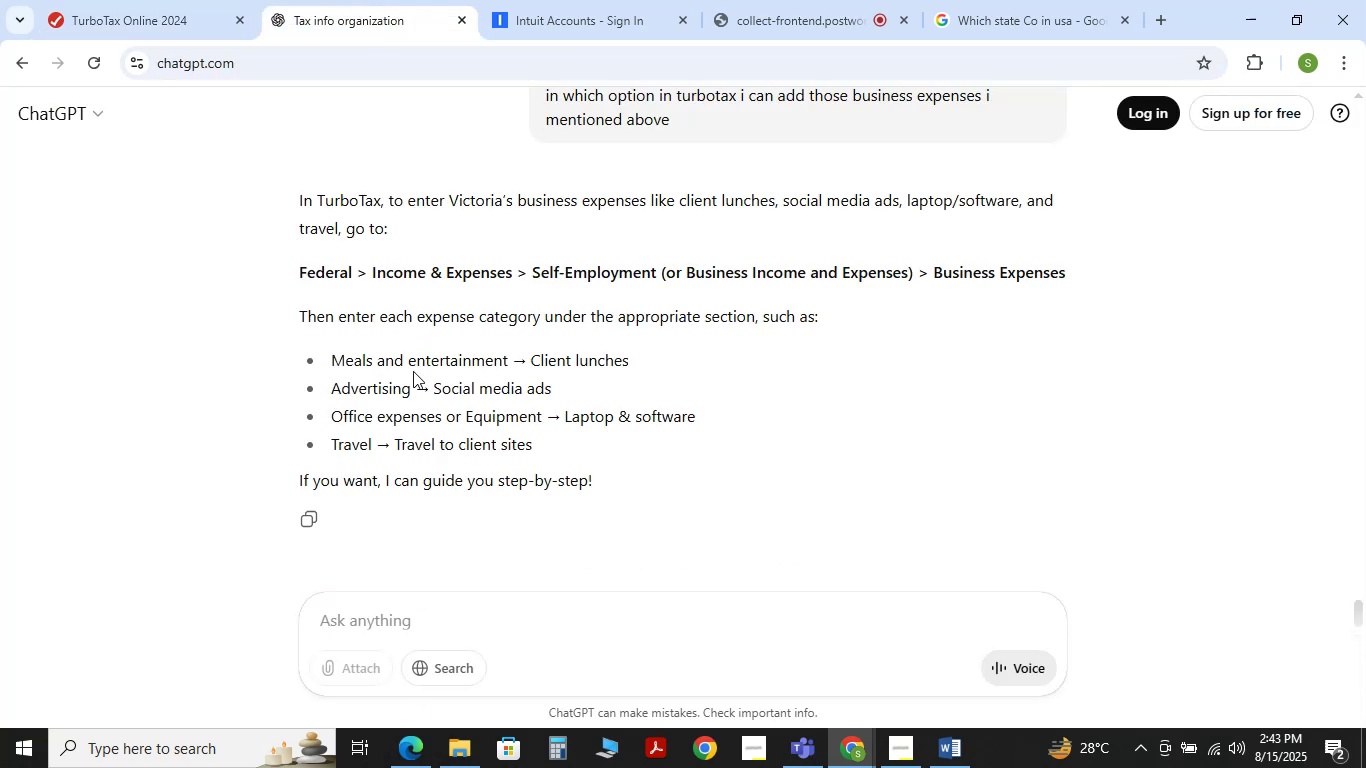 
left_click([178, 8])
 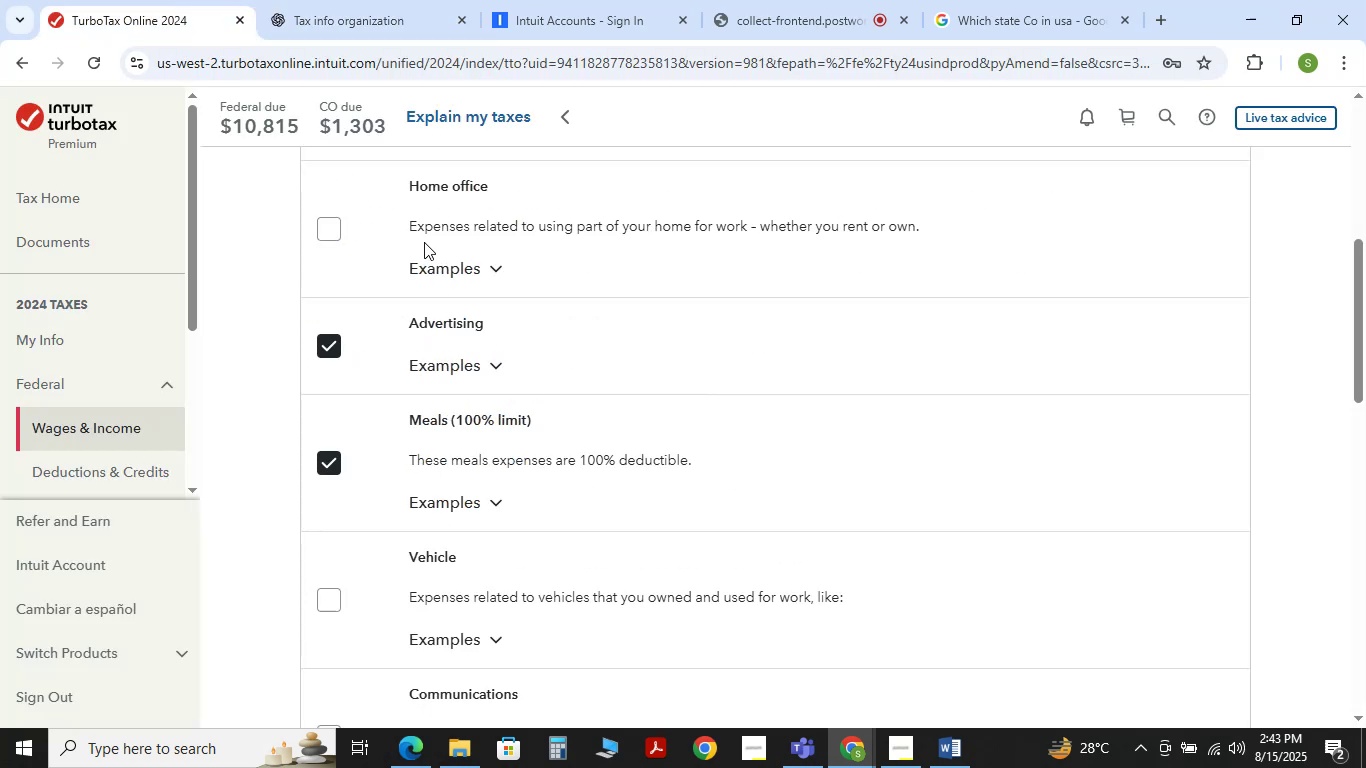 
scroll: coordinate [444, 246], scroll_direction: up, amount: 2.0
 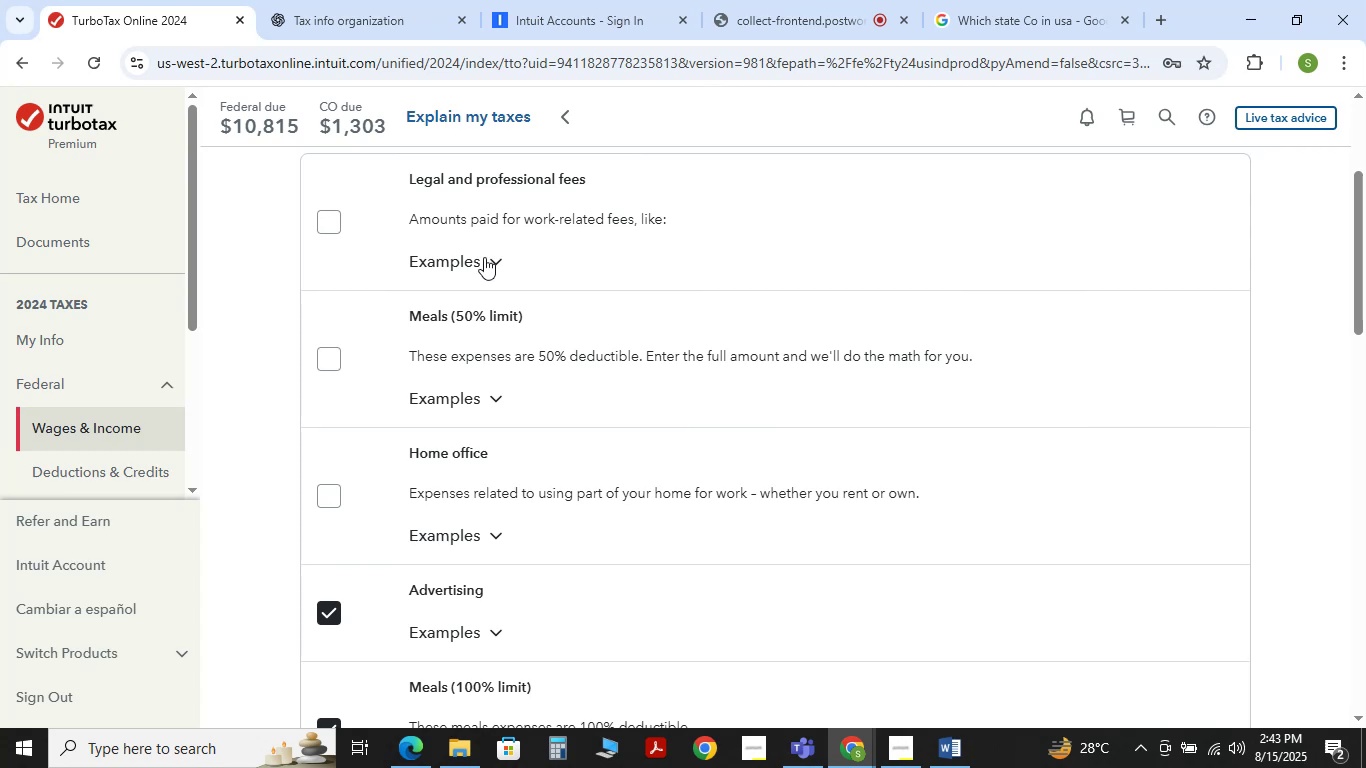 
scroll: coordinate [485, 277], scroll_direction: down, amount: 2.0
 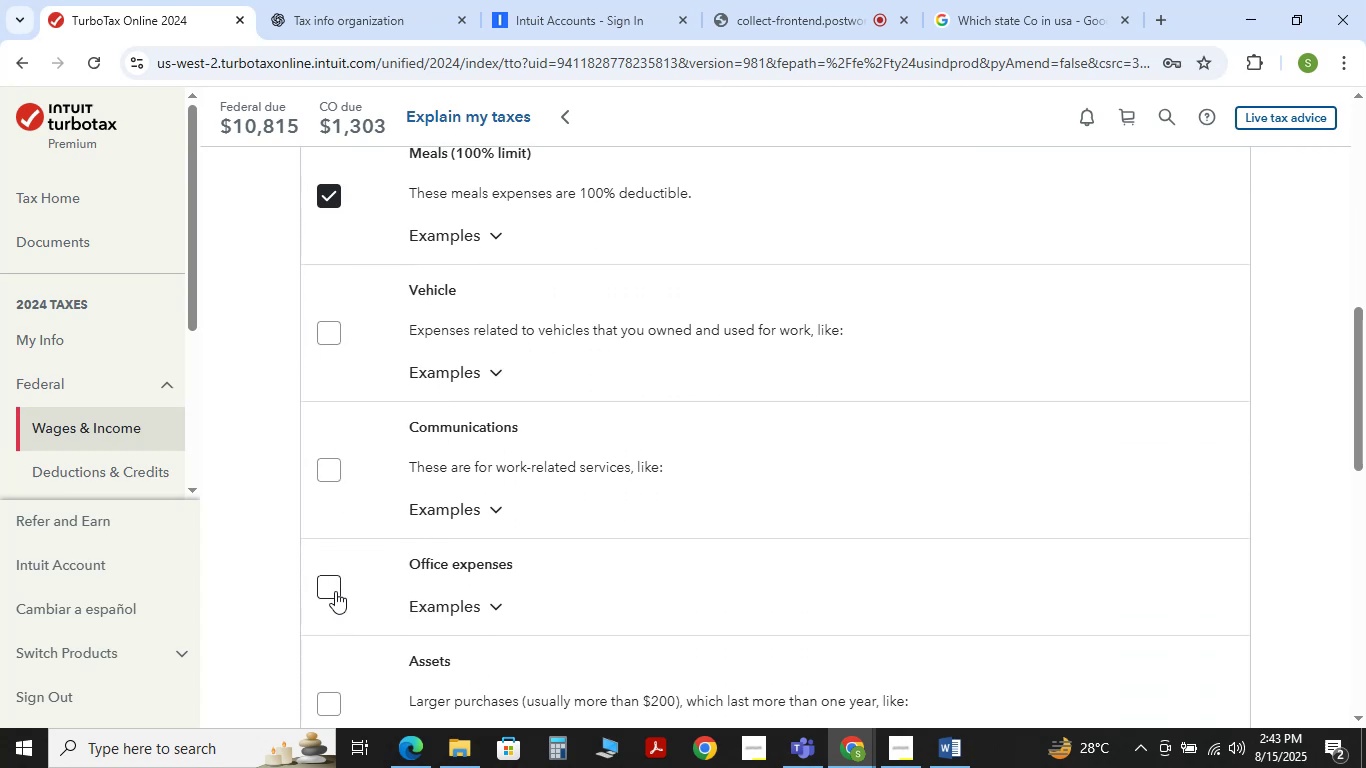 
left_click([335, 579])
 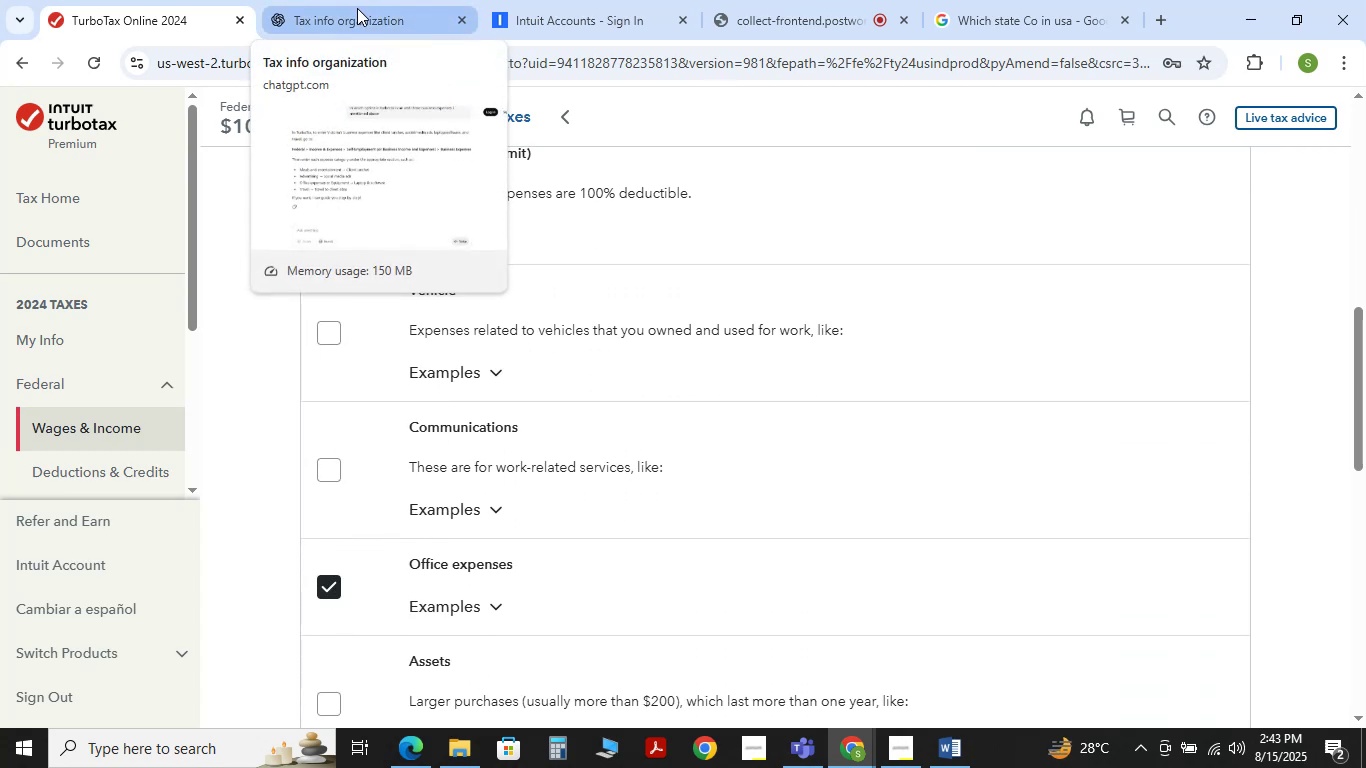 
left_click([350, 14])
 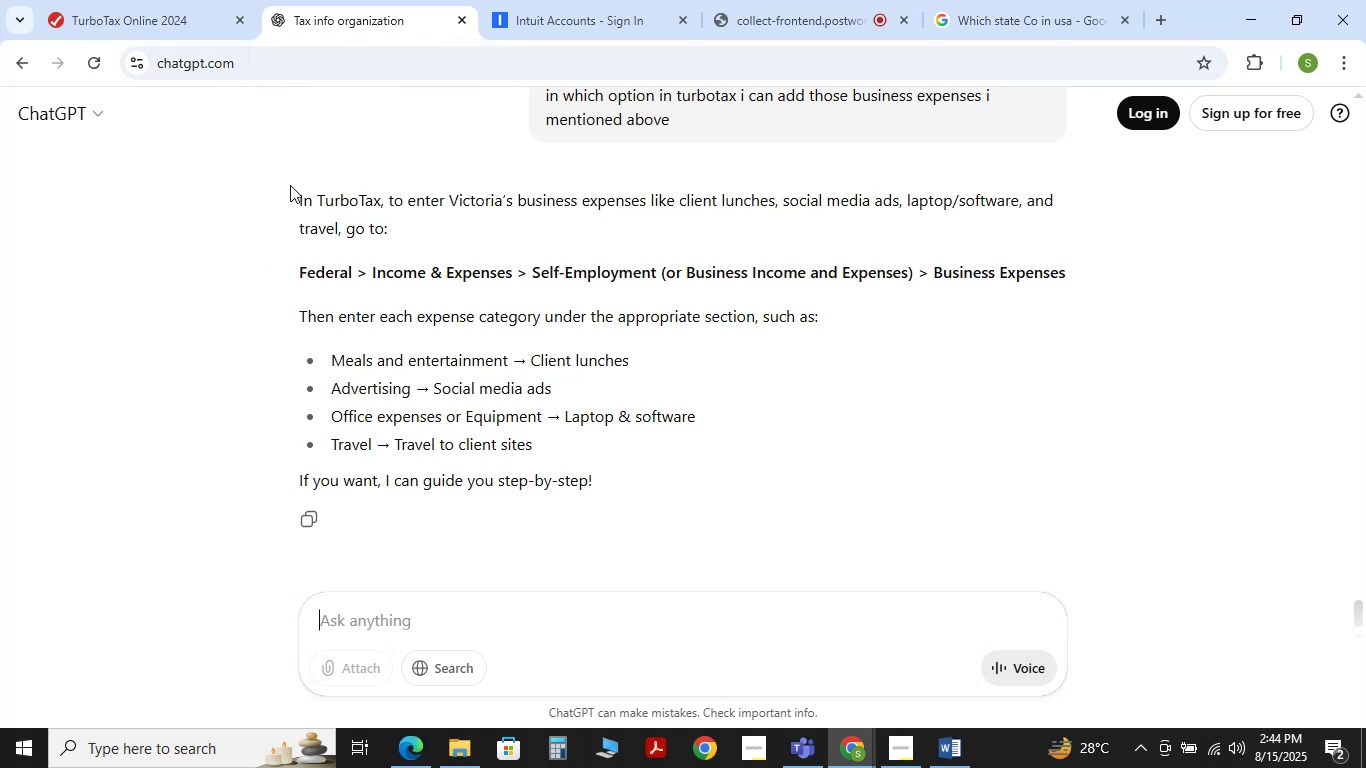 
left_click([207, 12])
 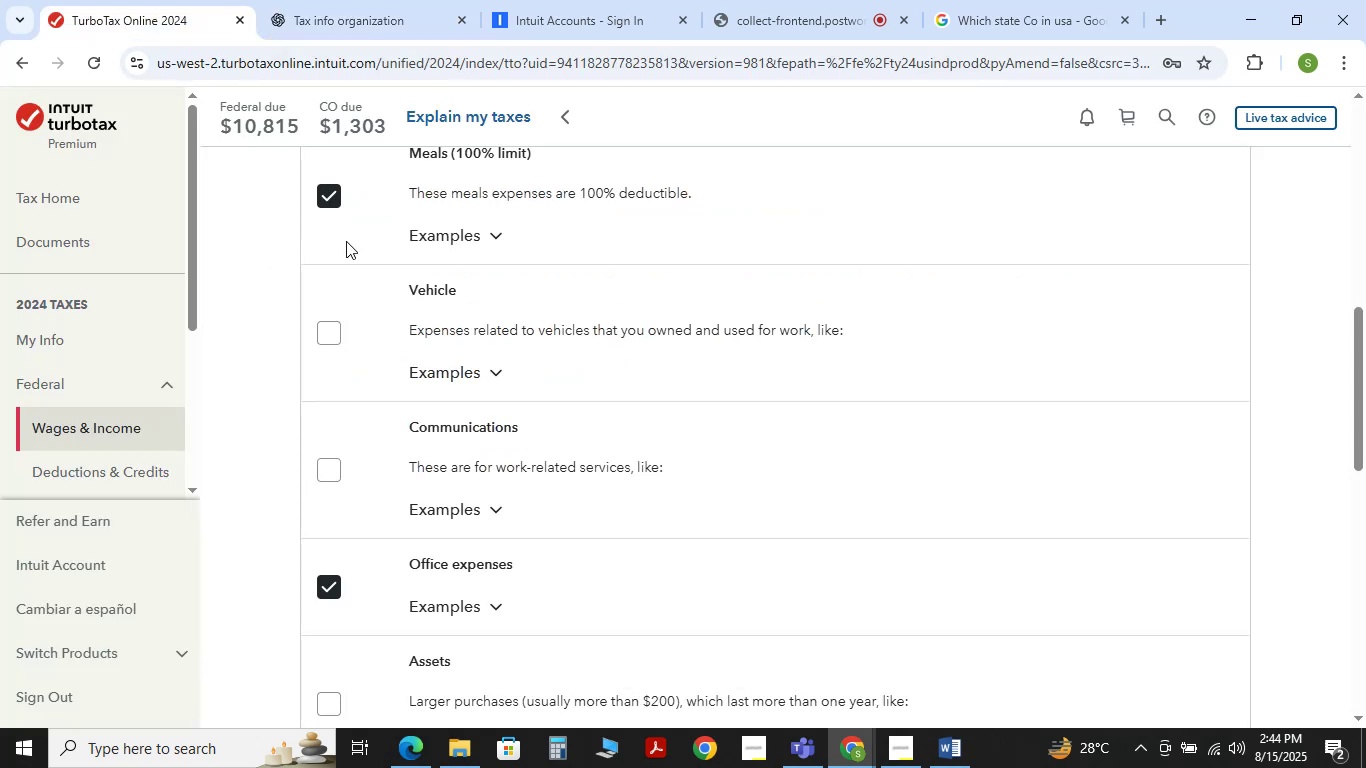 
scroll: coordinate [449, 397], scroll_direction: down, amount: 6.0
 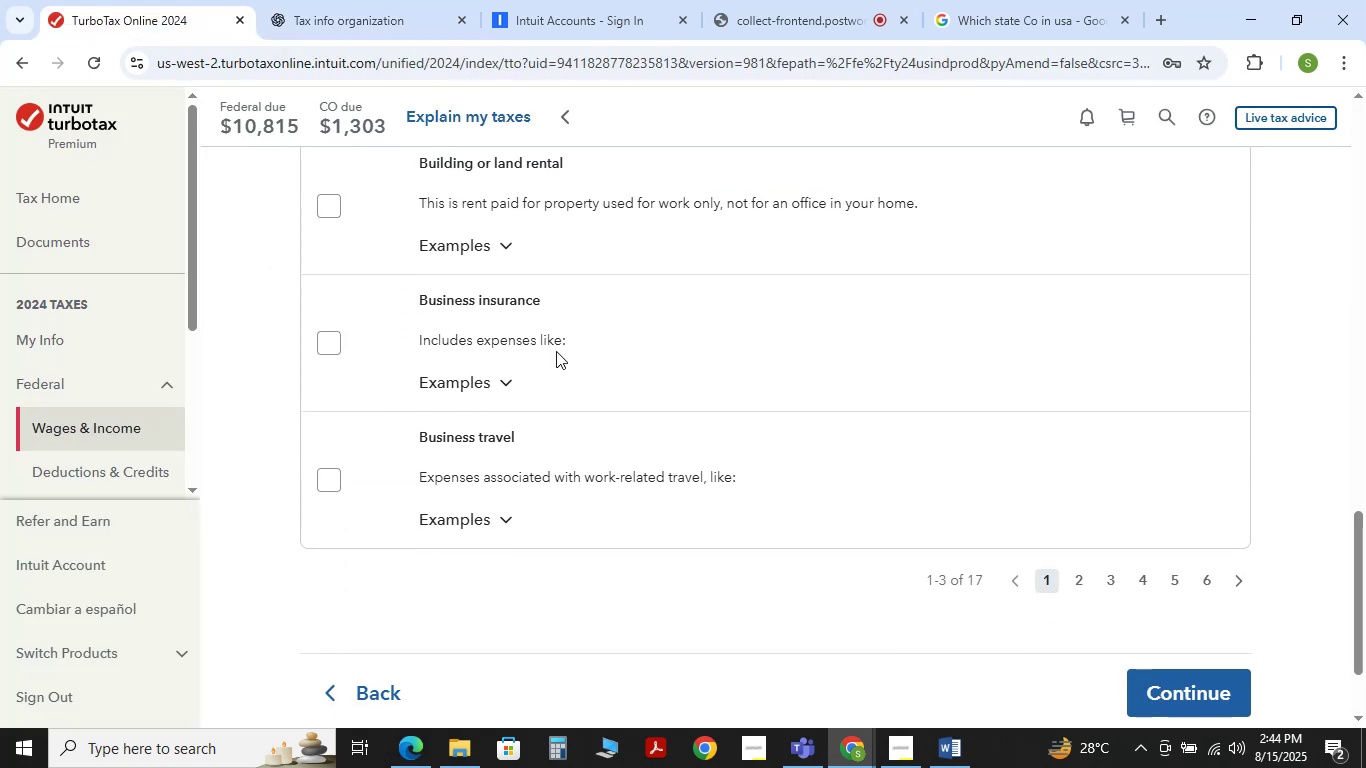 
scroll: coordinate [556, 351], scroll_direction: none, amount: 0.0
 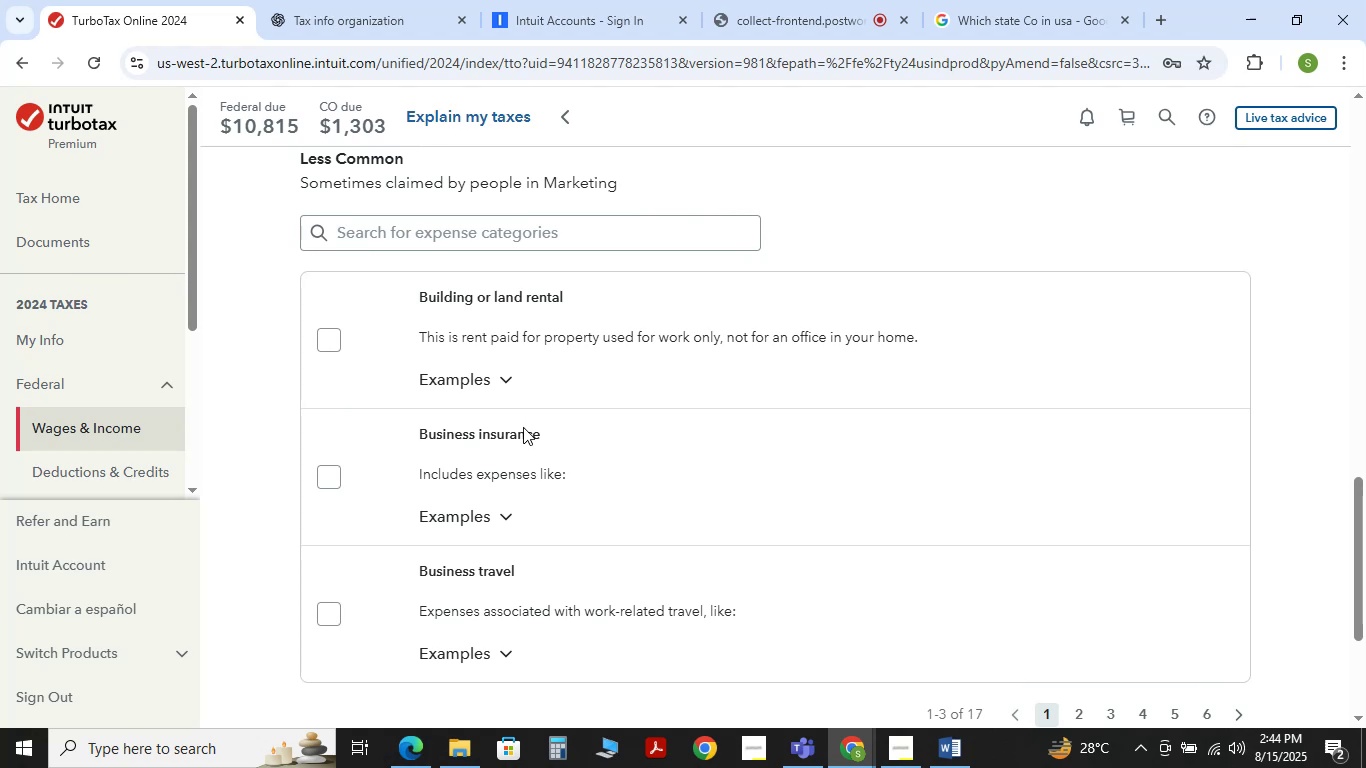 
scroll: coordinate [478, 327], scroll_direction: up, amount: 6.0
 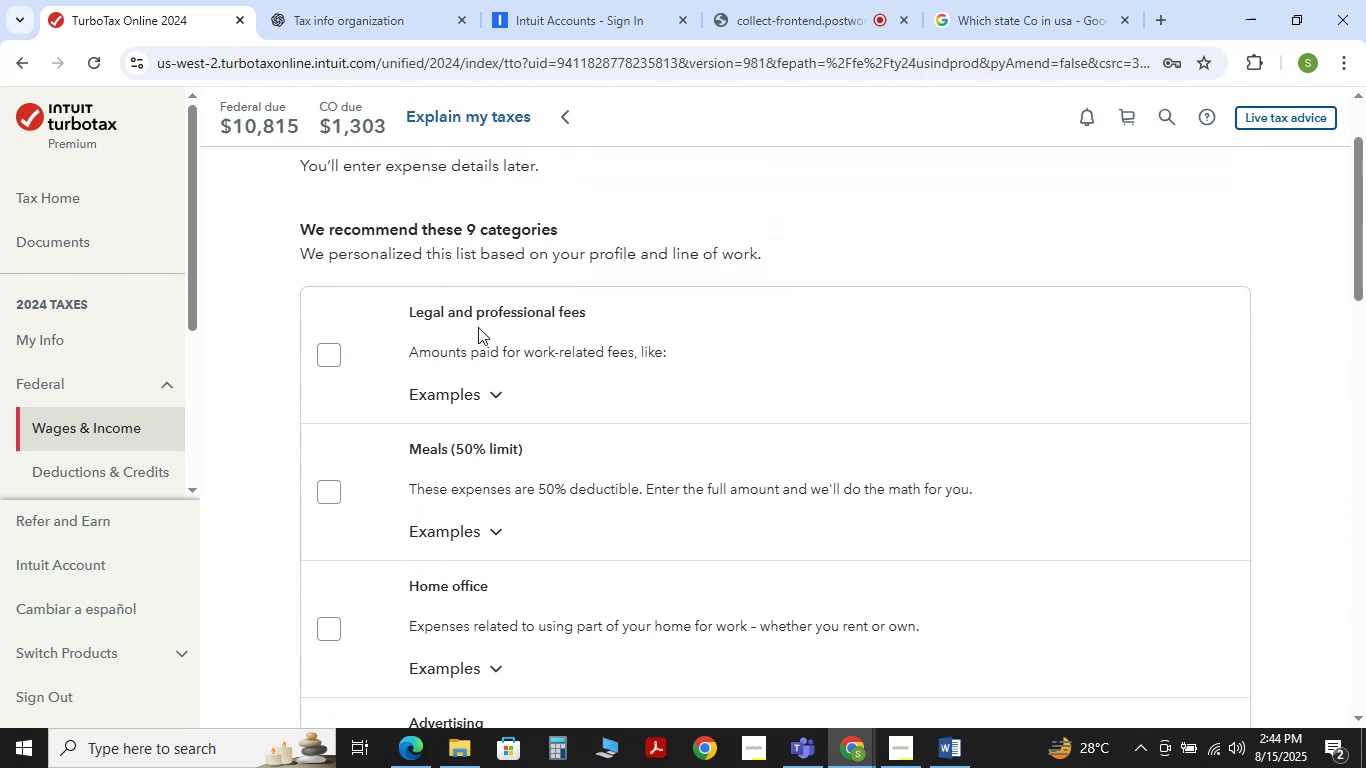 
scroll: coordinate [478, 327], scroll_direction: down, amount: 11.0
 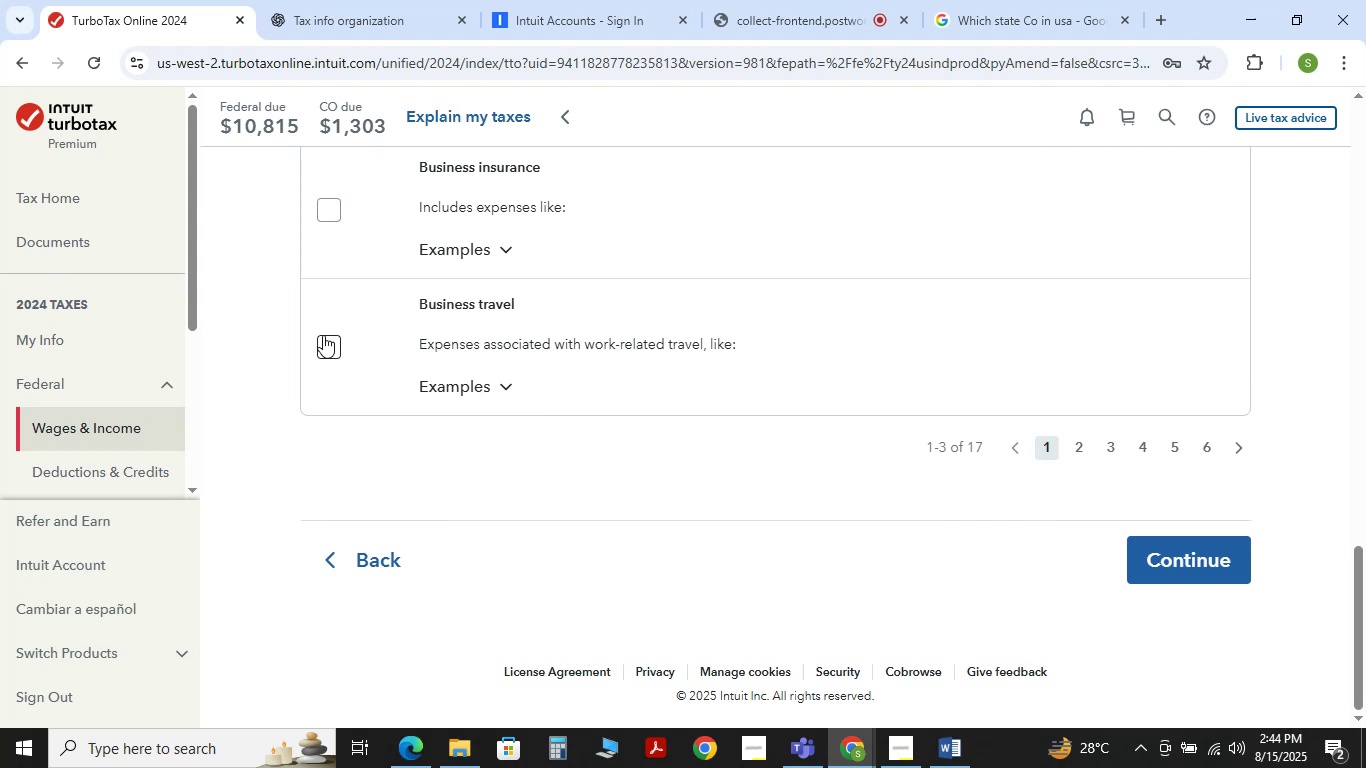 
left_click([321, 337])
 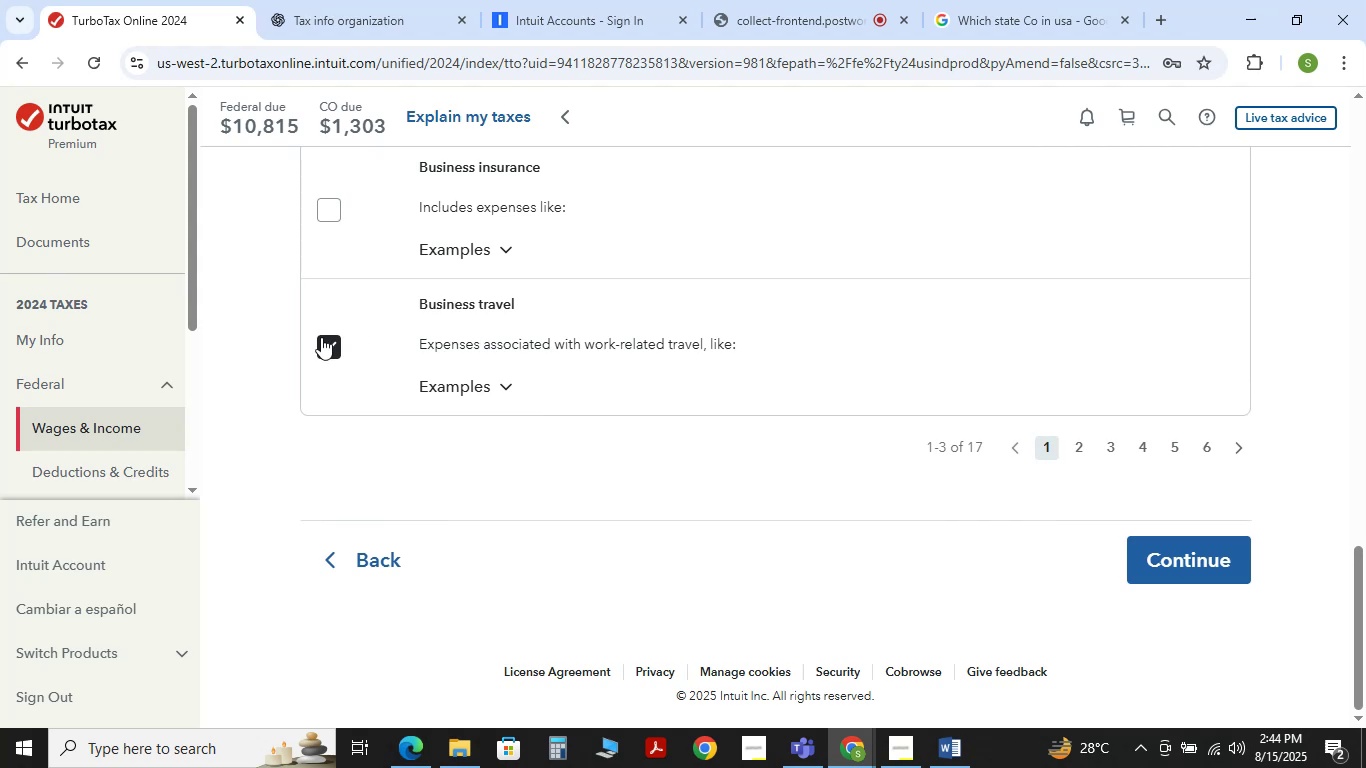 
double_click([321, 337])
 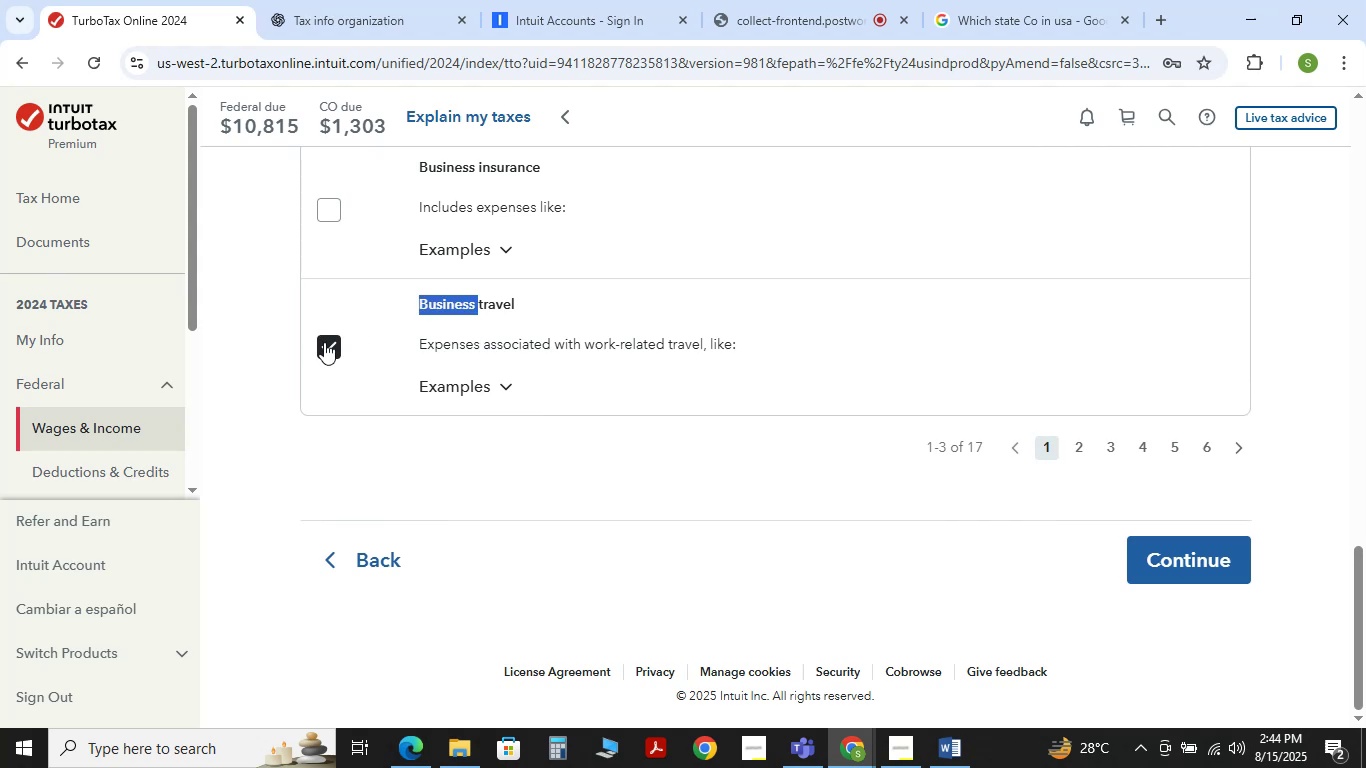 
left_click([324, 342])
 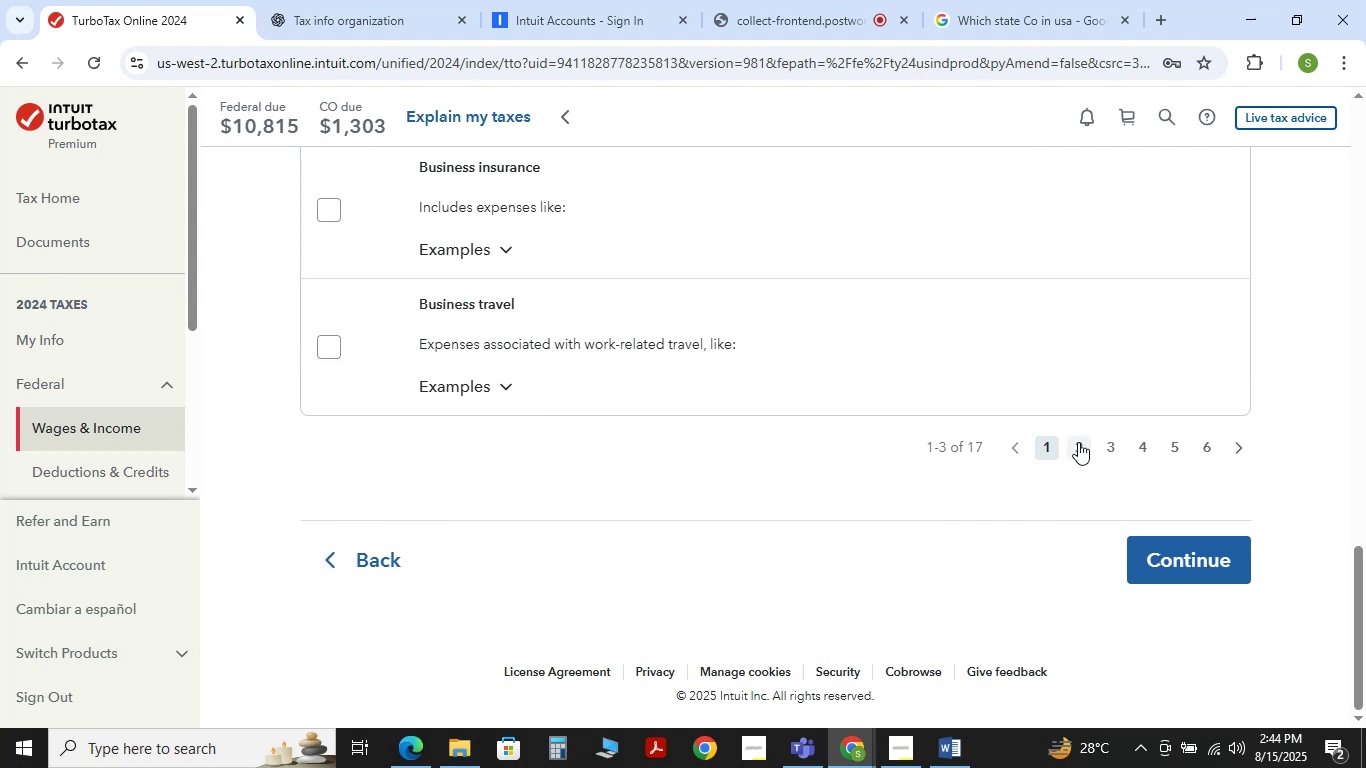 
left_click([350, 0])
 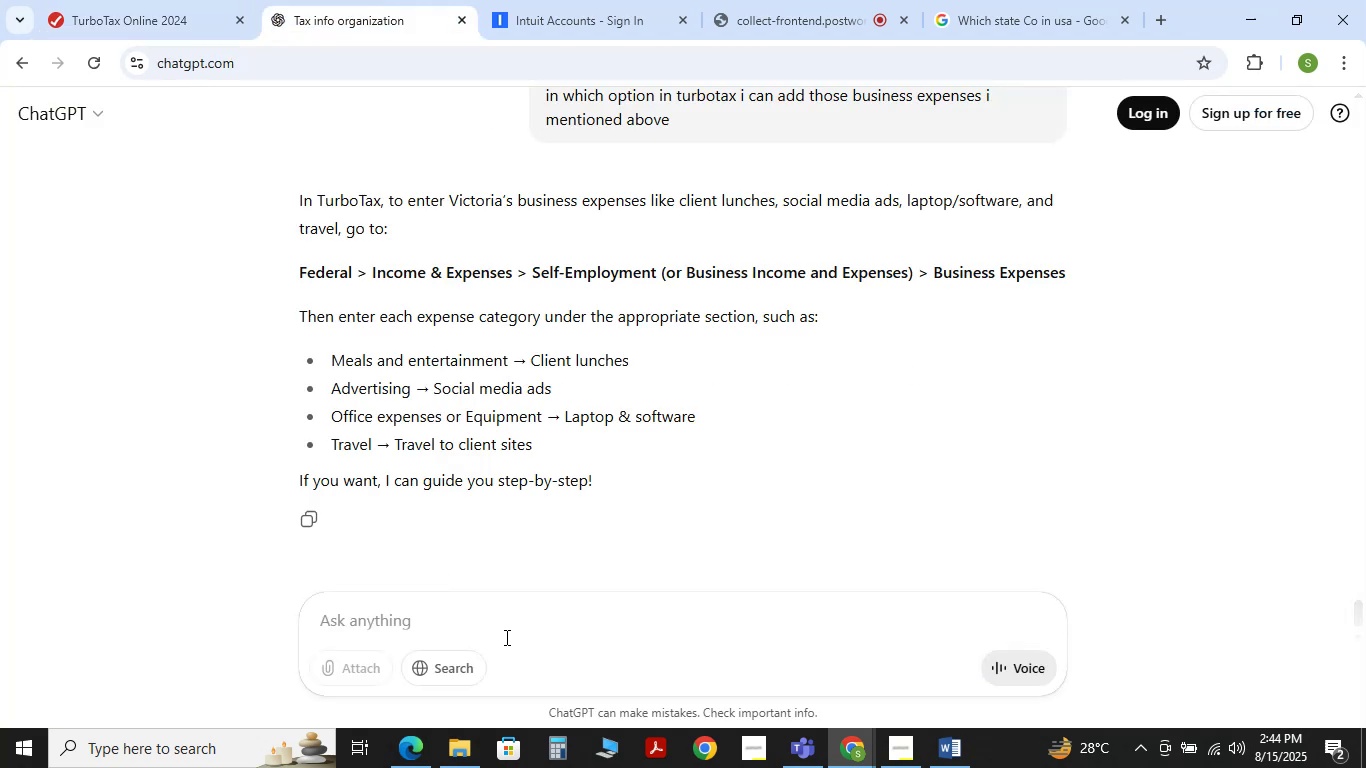 
left_click([502, 636])
 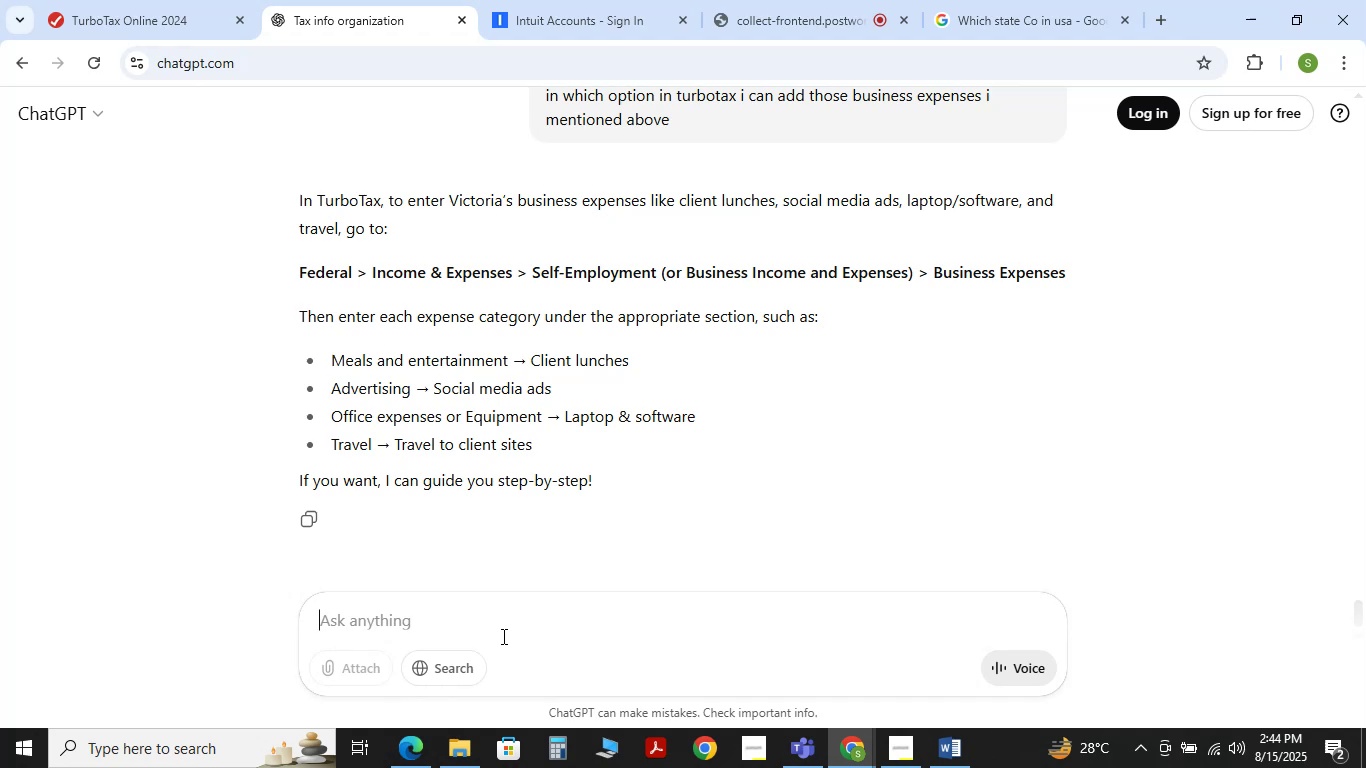 
type(business travel or travel)
 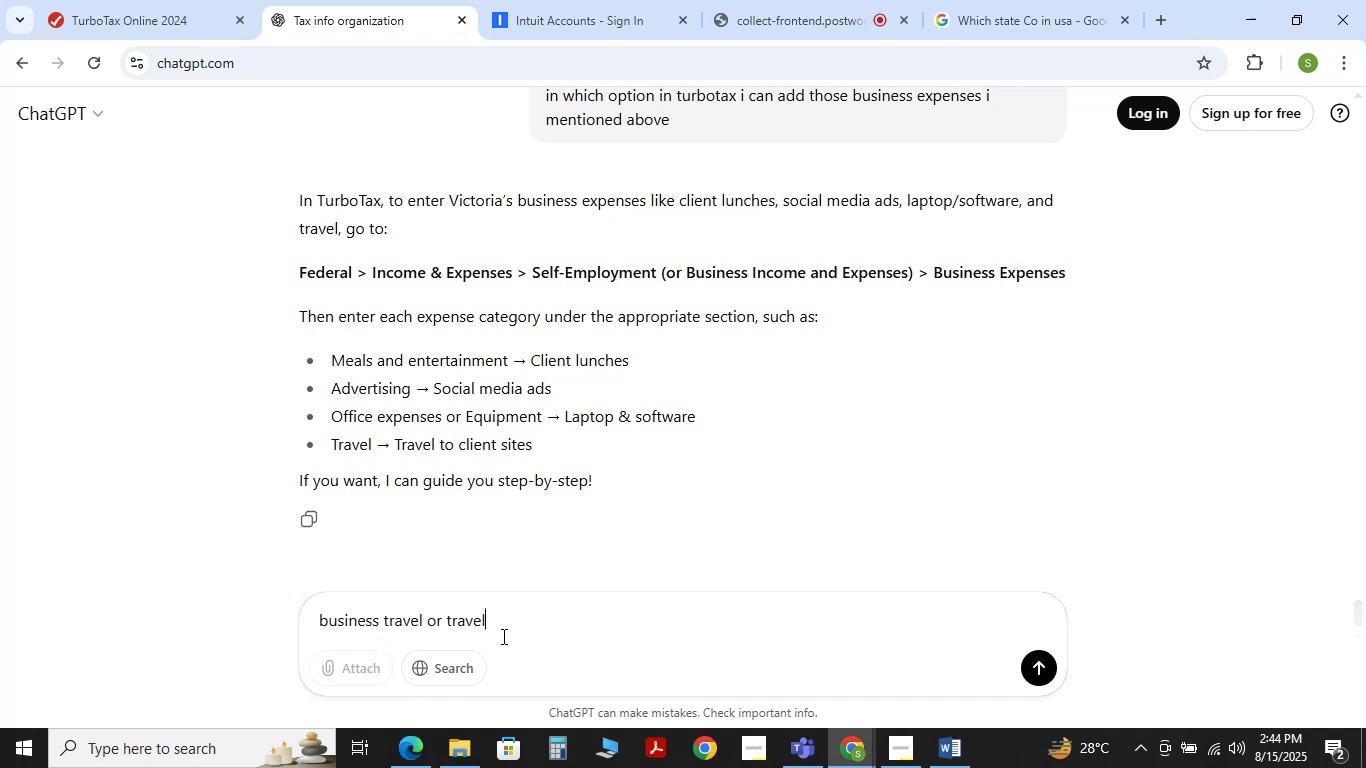 
key(Enter)
 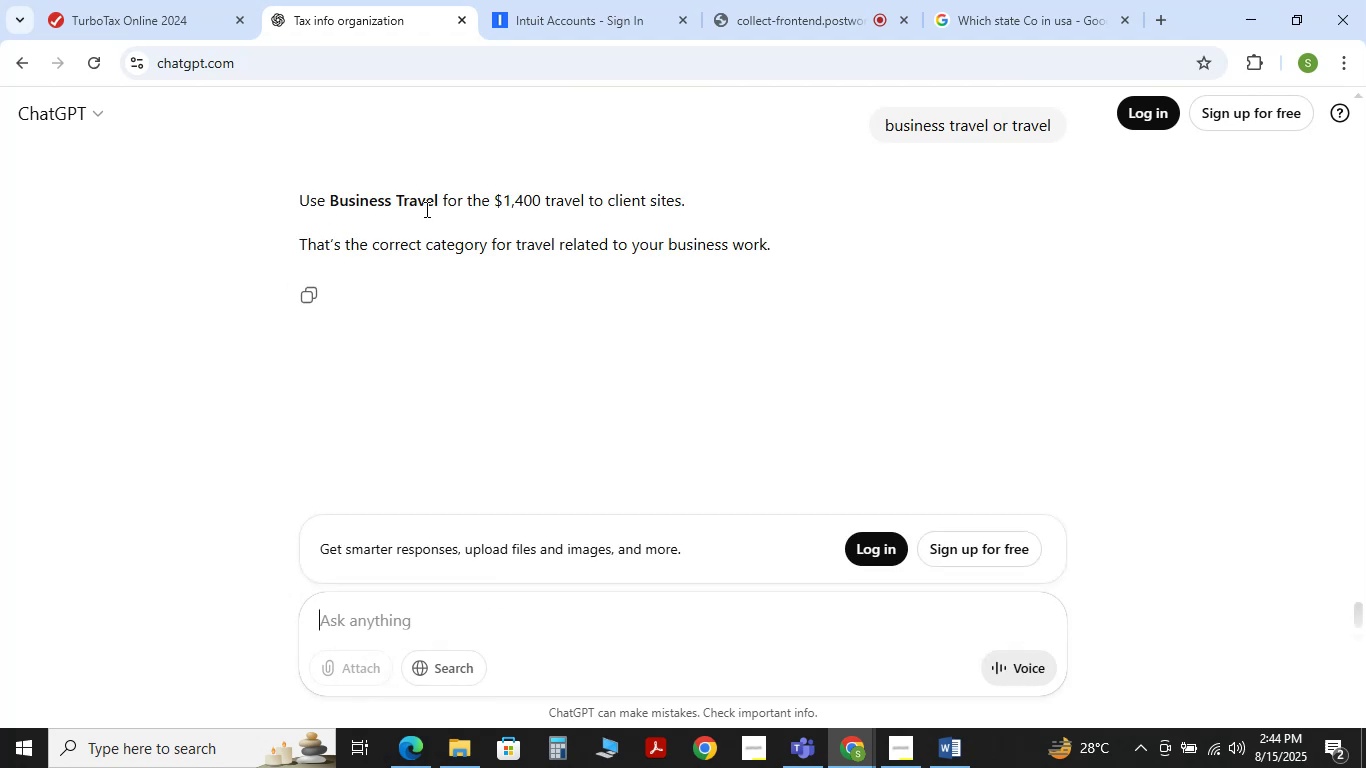 
wait(5.51)
 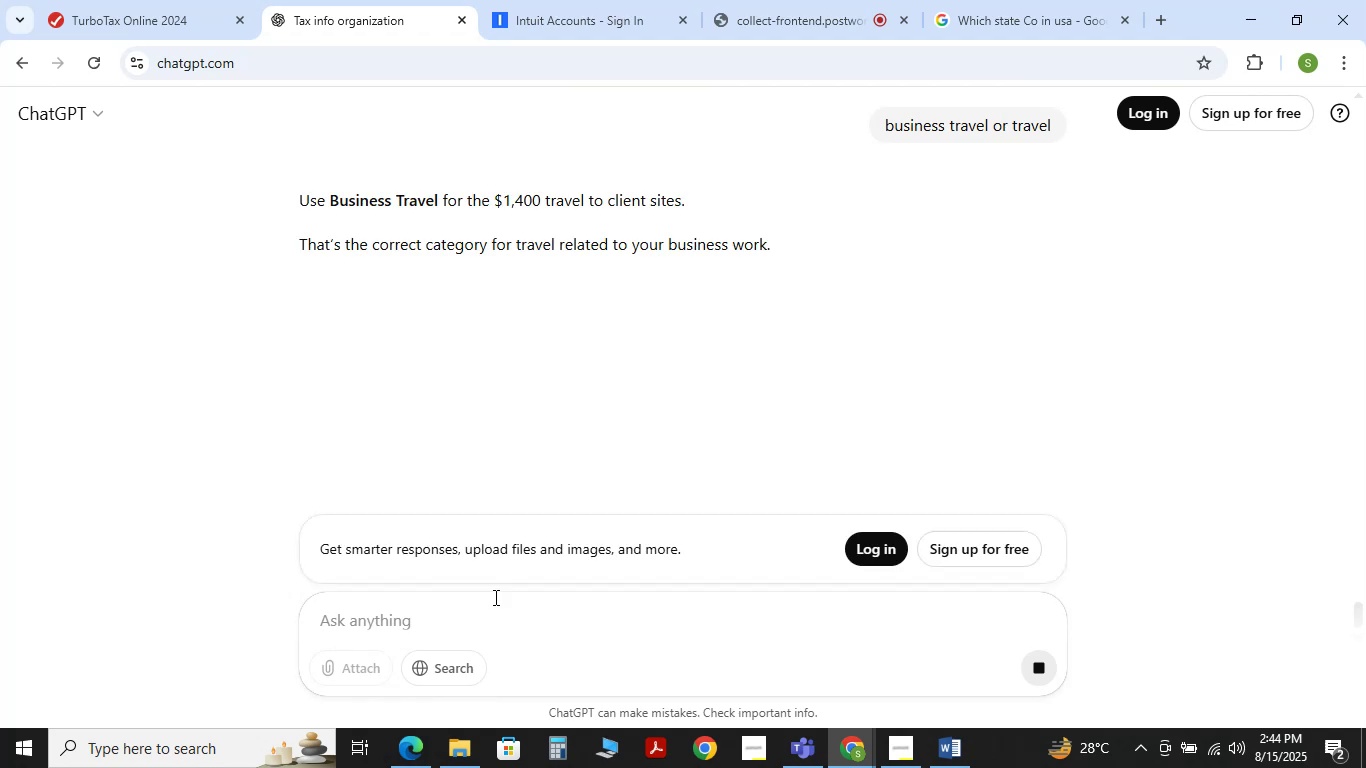 
left_click([198, 29])
 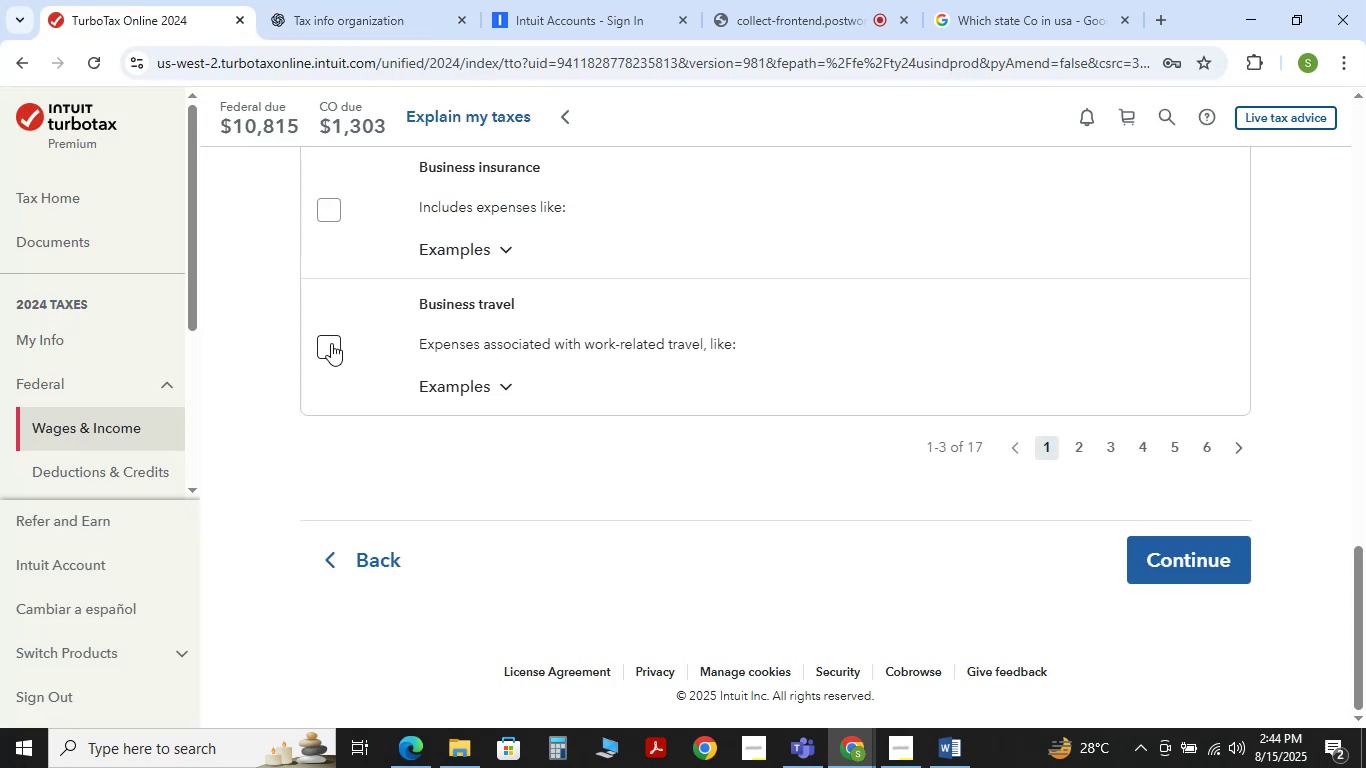 
double_click([327, 343])
 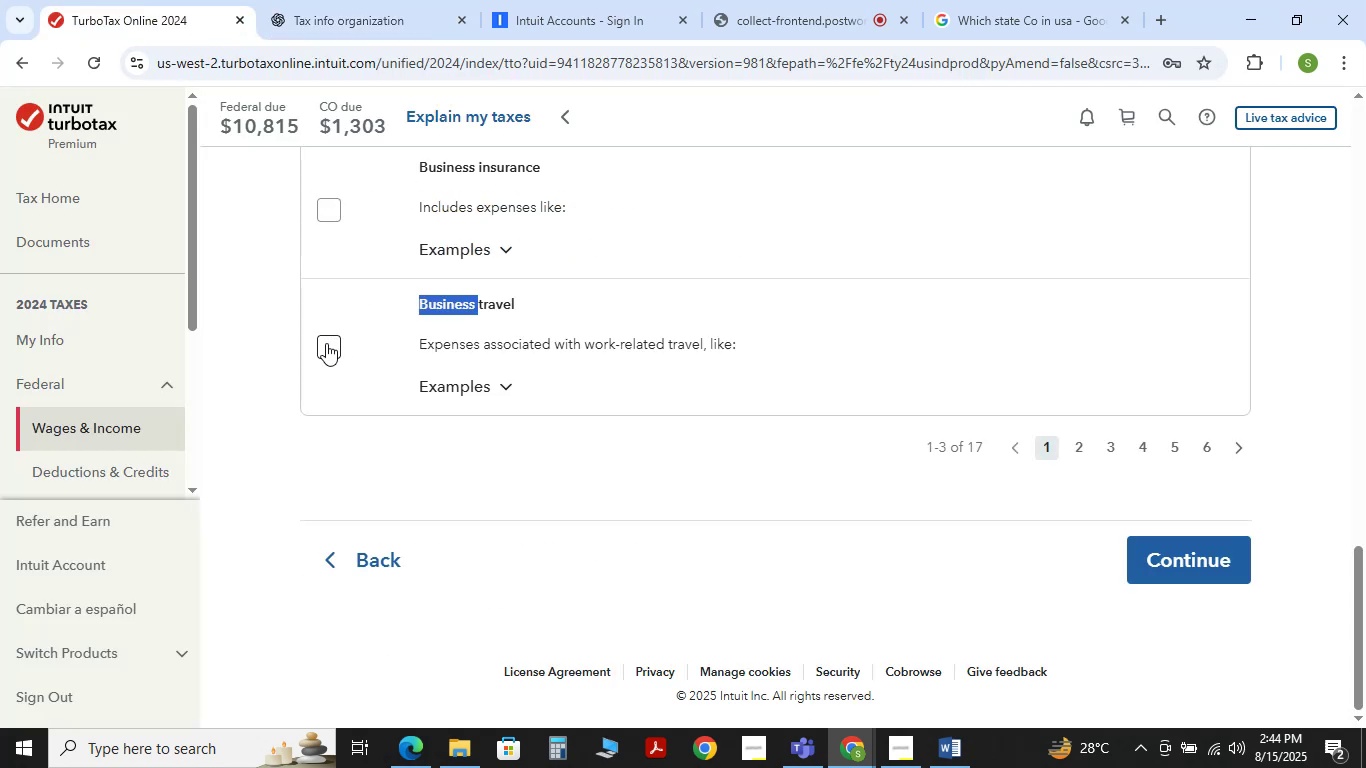 
left_click([322, 343])
 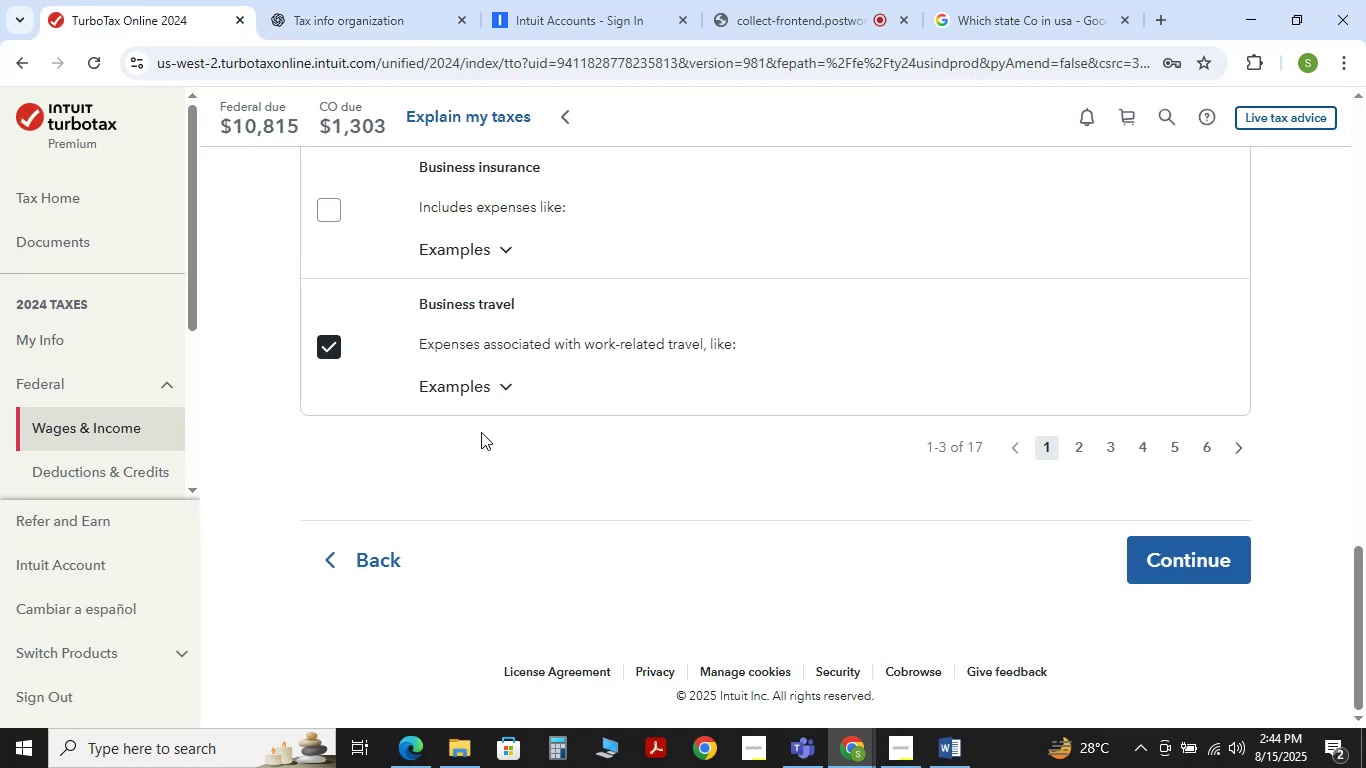 
scroll: coordinate [559, 464], scroll_direction: up, amount: 2.0
 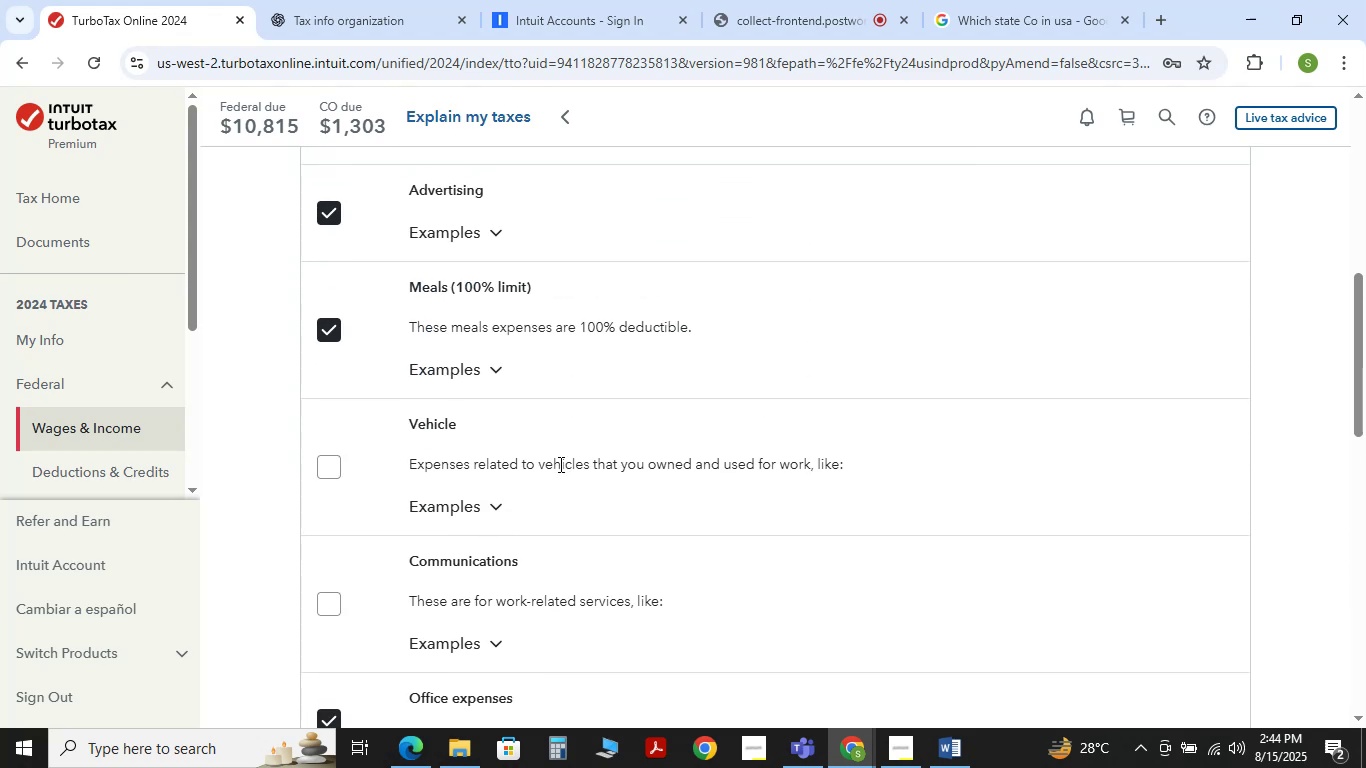 
scroll: coordinate [559, 464], scroll_direction: down, amount: 8.0
 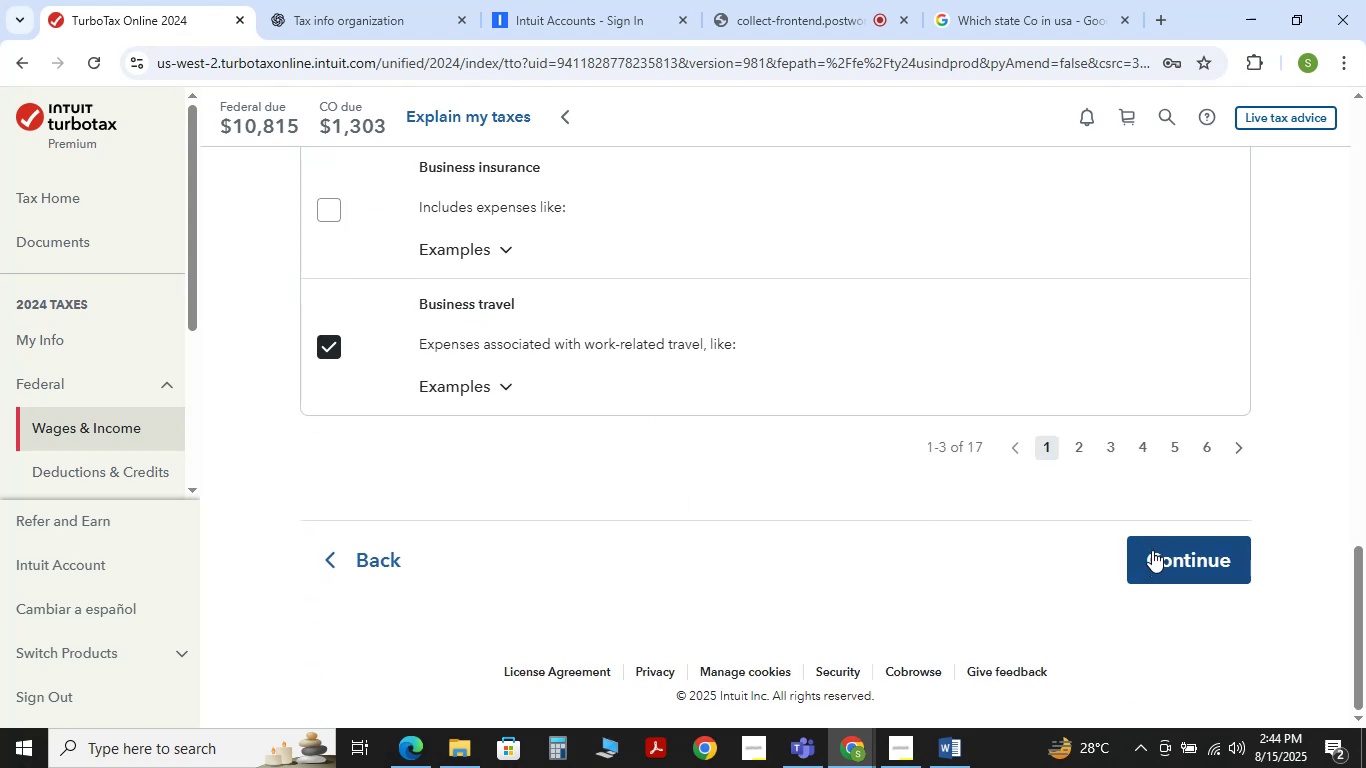 
left_click([1152, 550])
 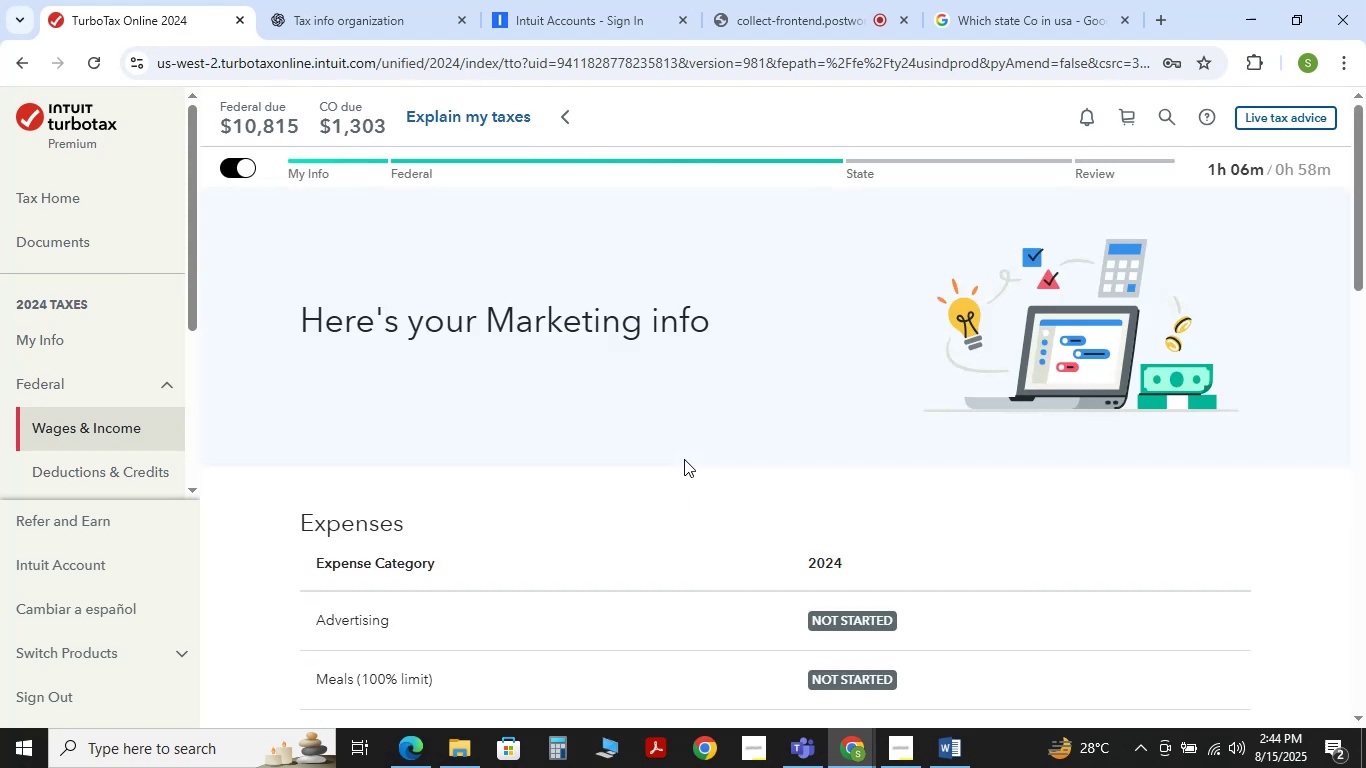 
scroll: coordinate [692, 466], scroll_direction: down, amount: 2.0
 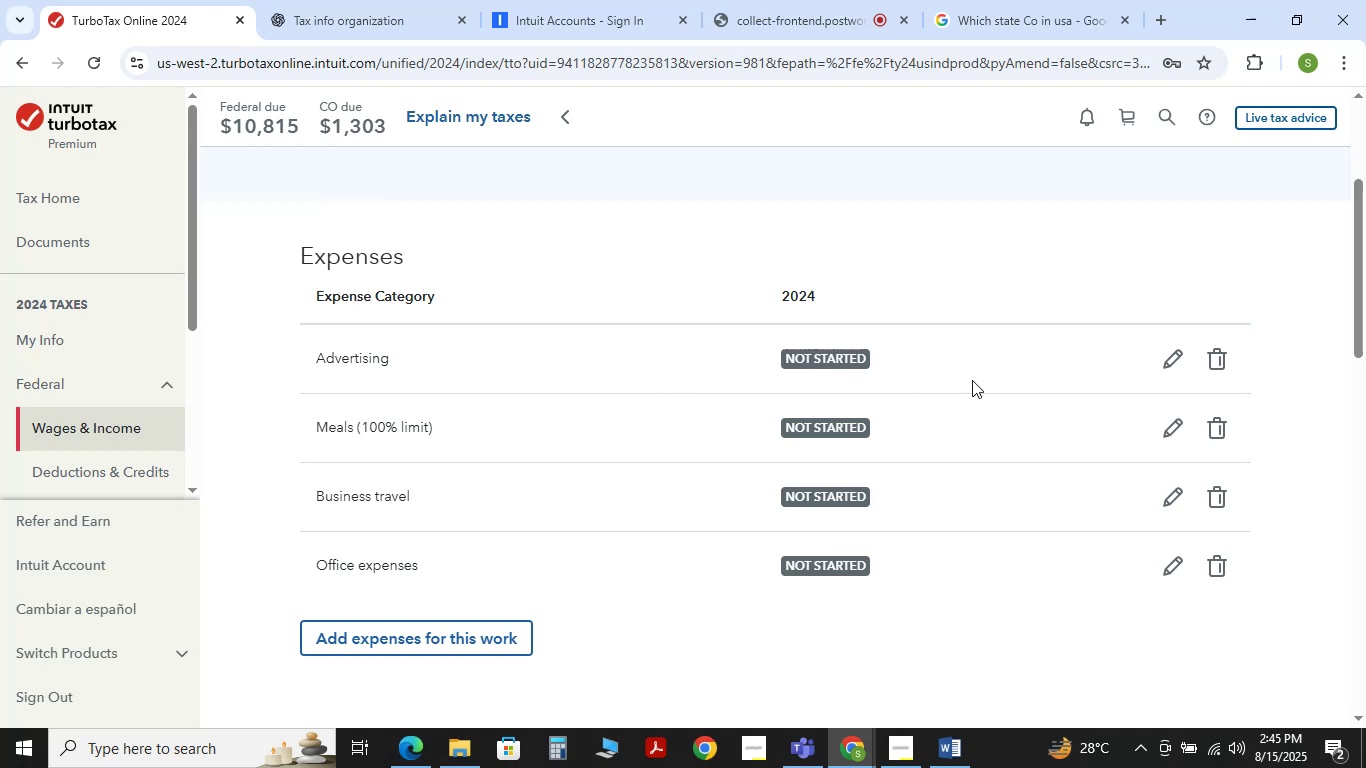 
left_click([1161, 364])
 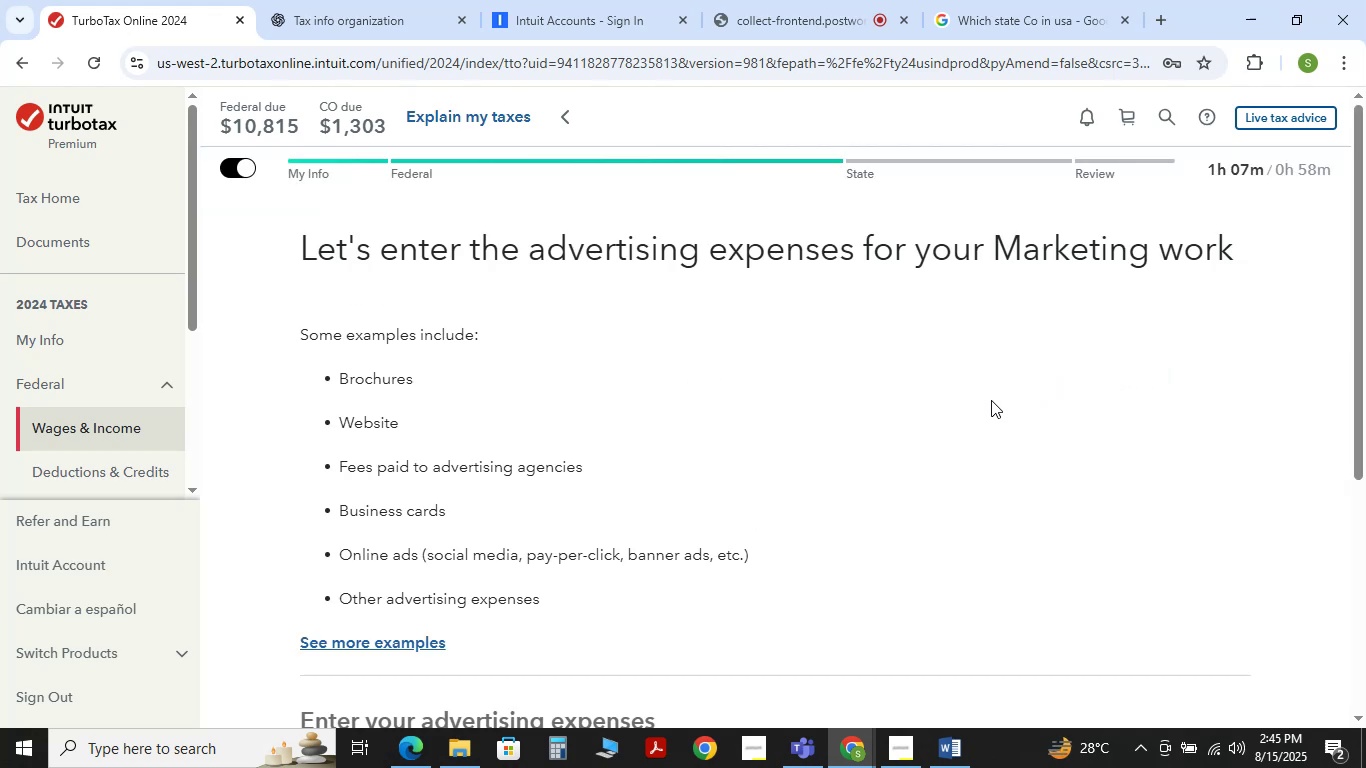 
scroll: coordinate [908, 423], scroll_direction: down, amount: 2.0
 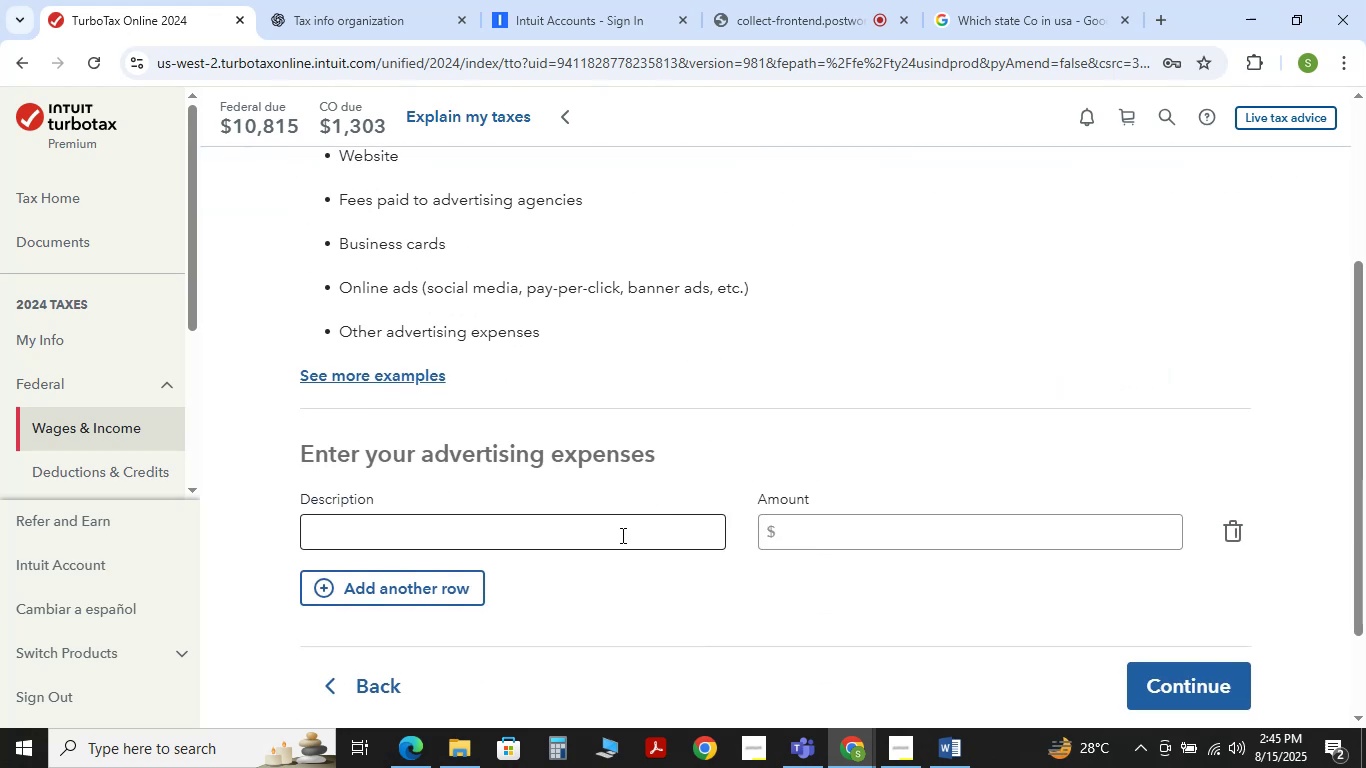 
left_click([558, 541])
 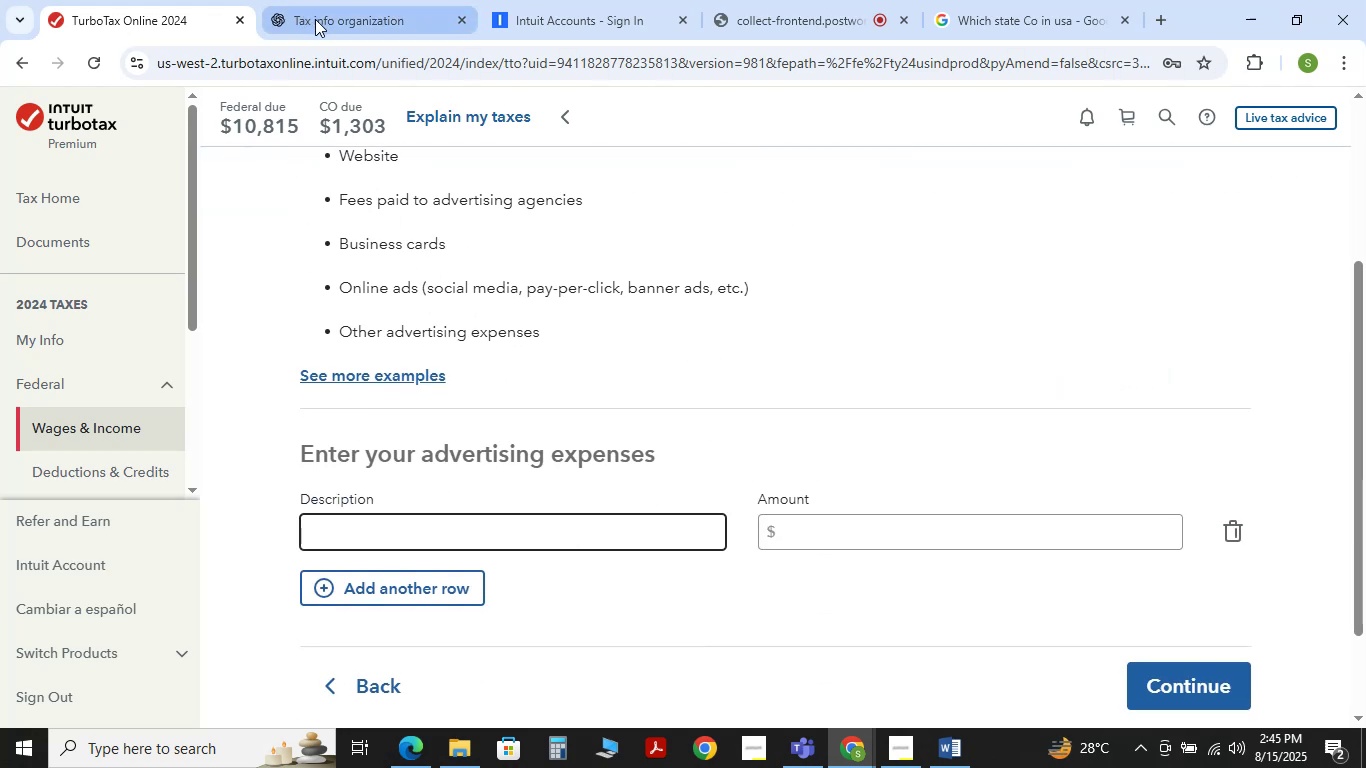 
left_click([334, 17])
 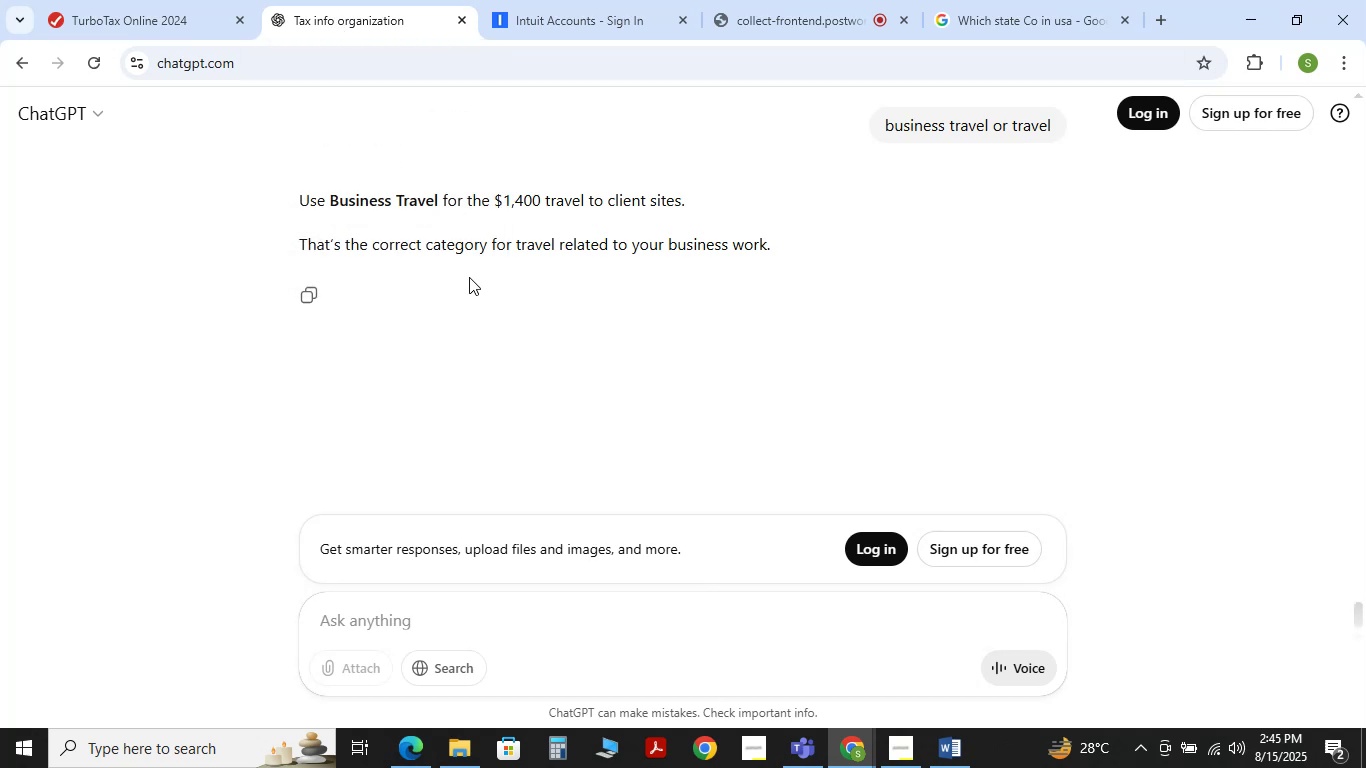 
scroll: coordinate [465, 276], scroll_direction: up, amount: 1.0
 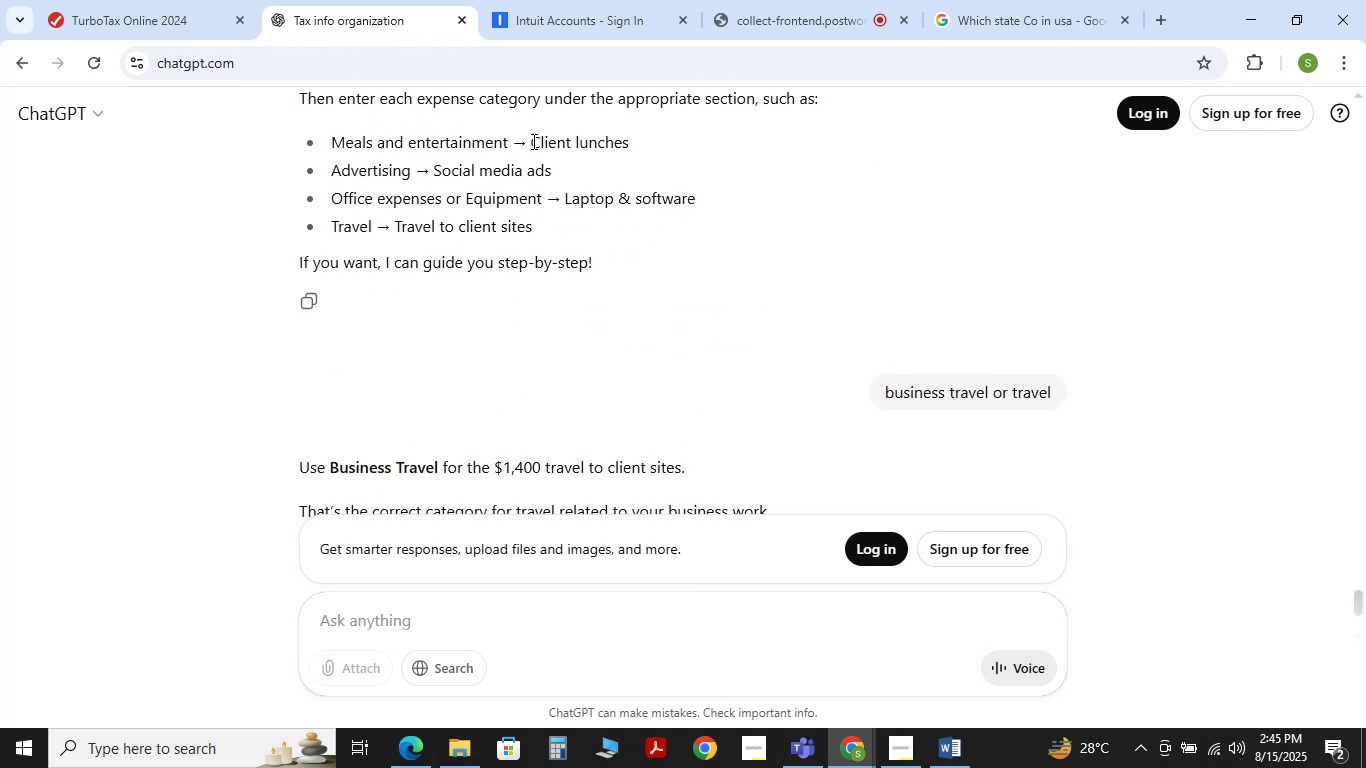 
double_click([535, 141])
 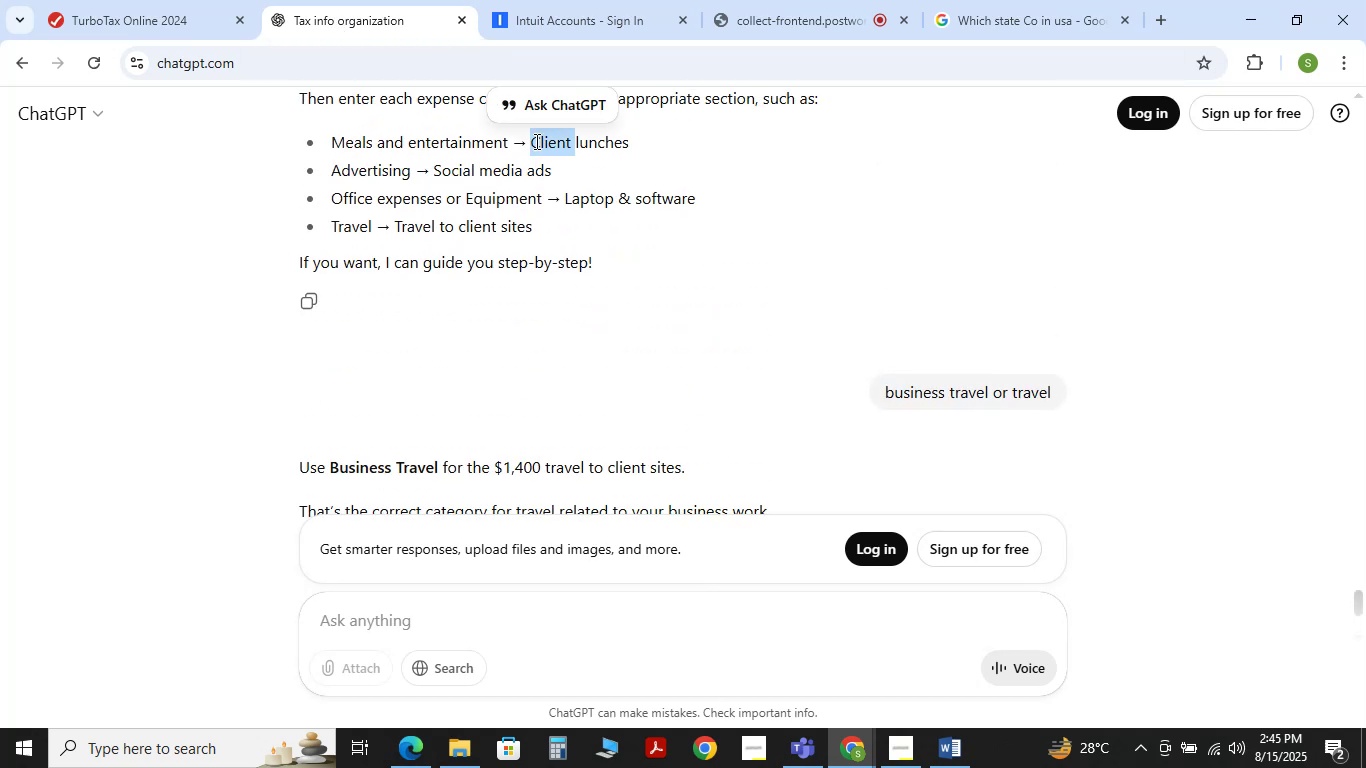 
triple_click([535, 141])
 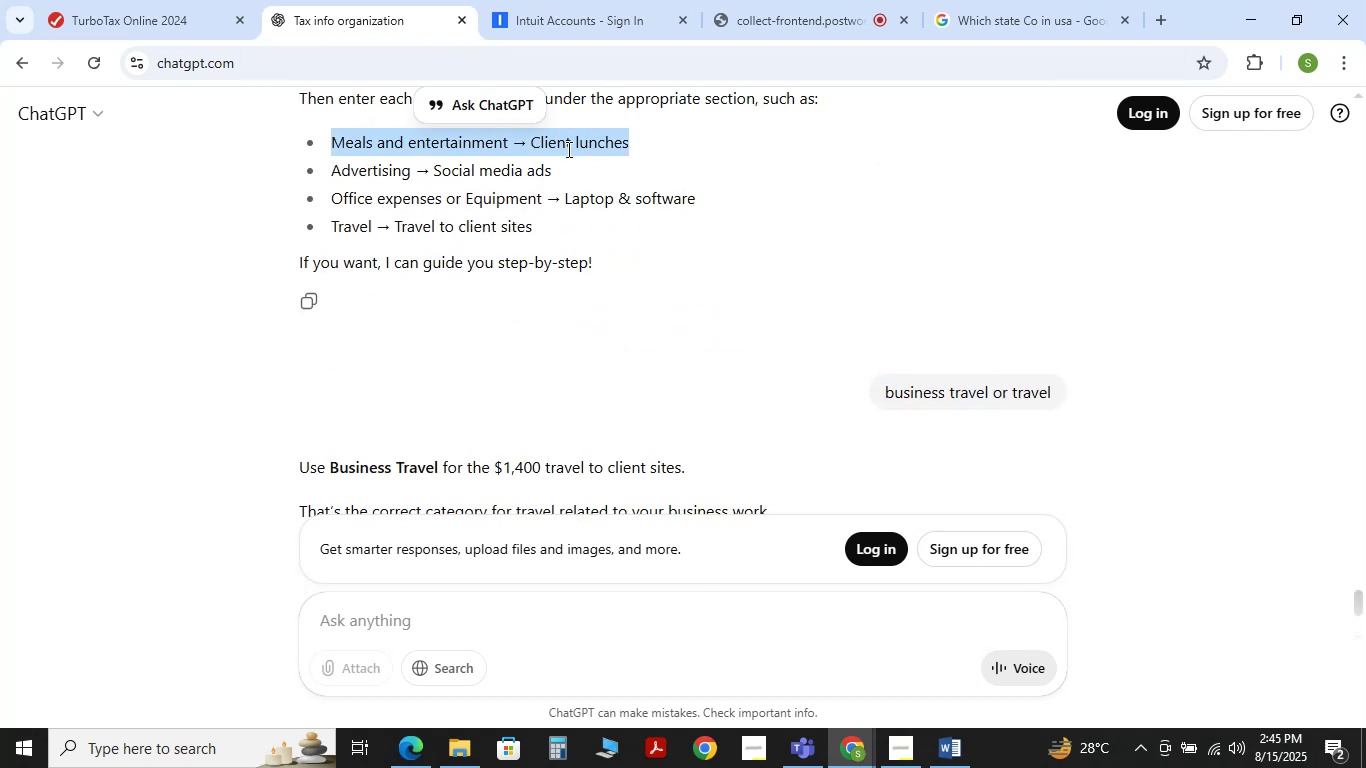 
key(Control+C)
 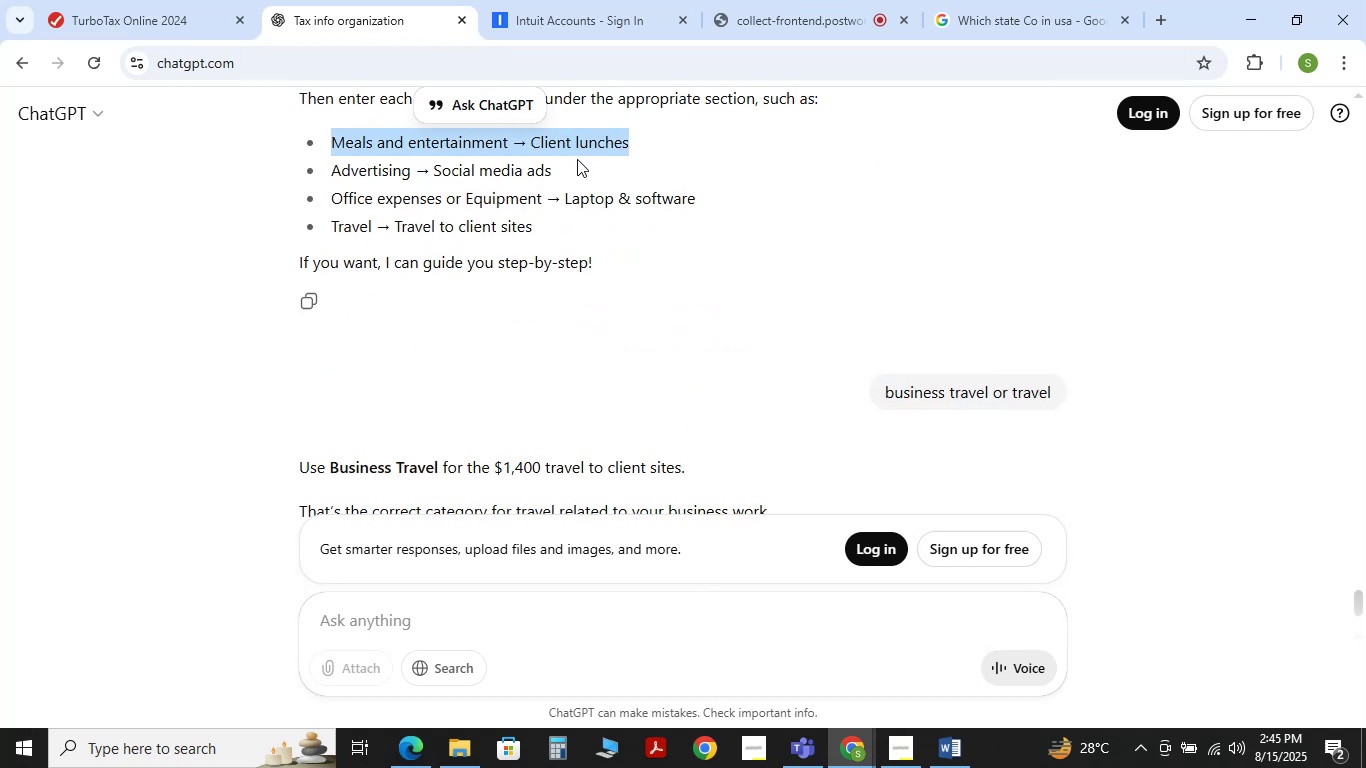 
key(Control+C)
 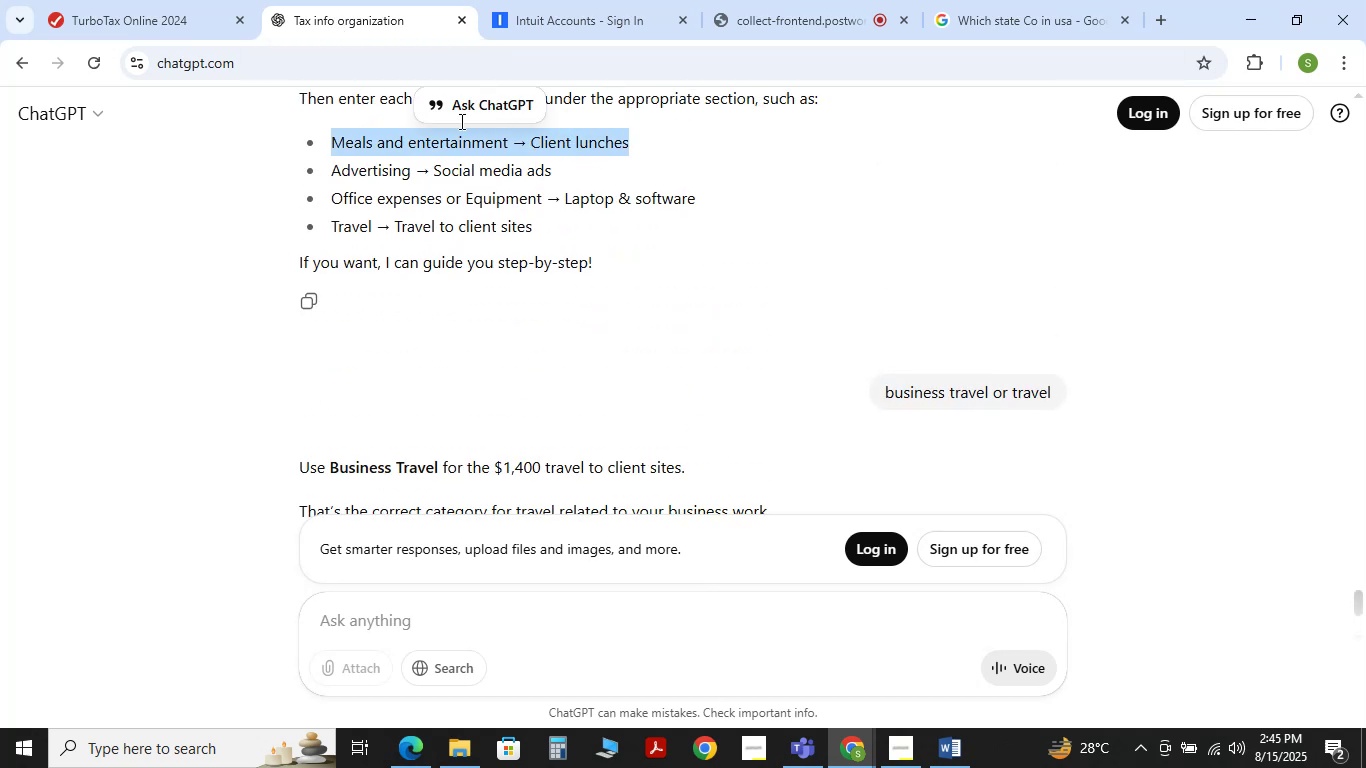 
key(Control+C)
 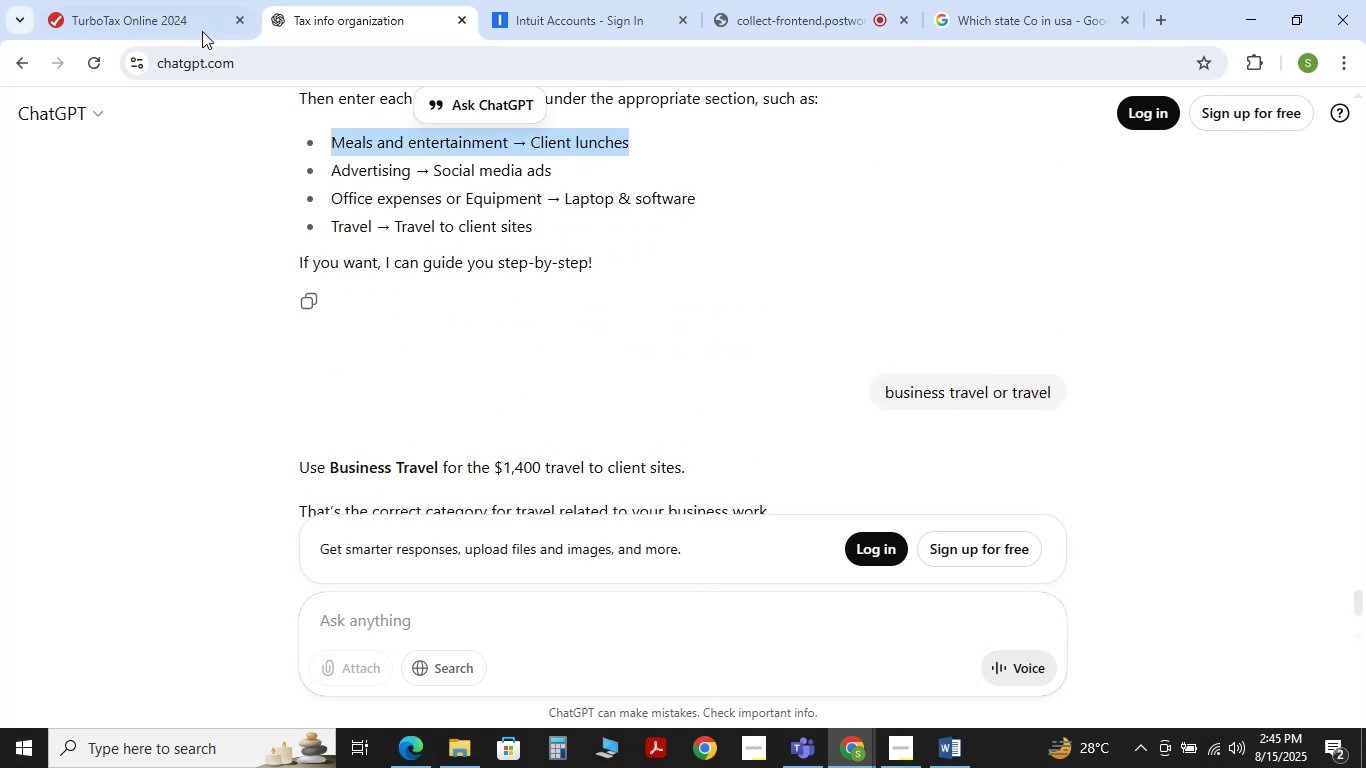 
left_click([183, 21])
 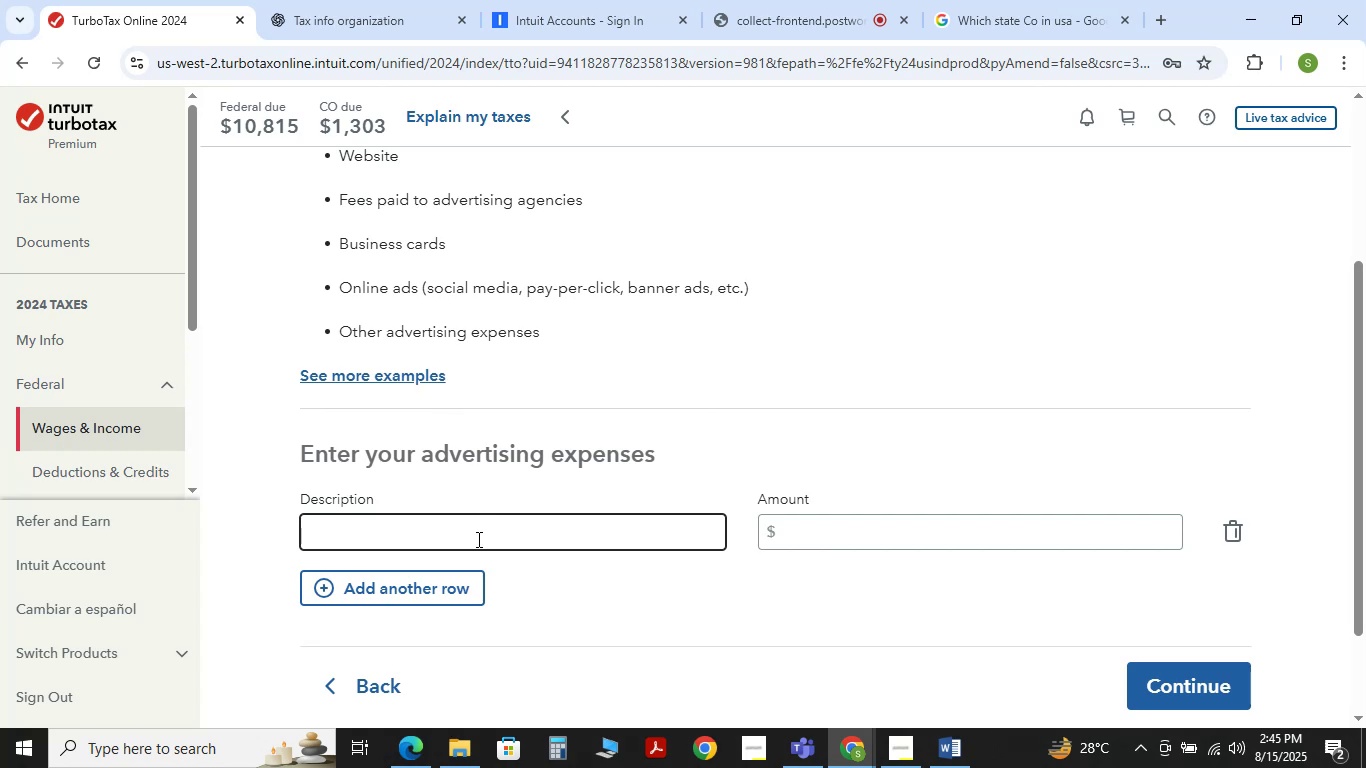 
key(Control+V)
 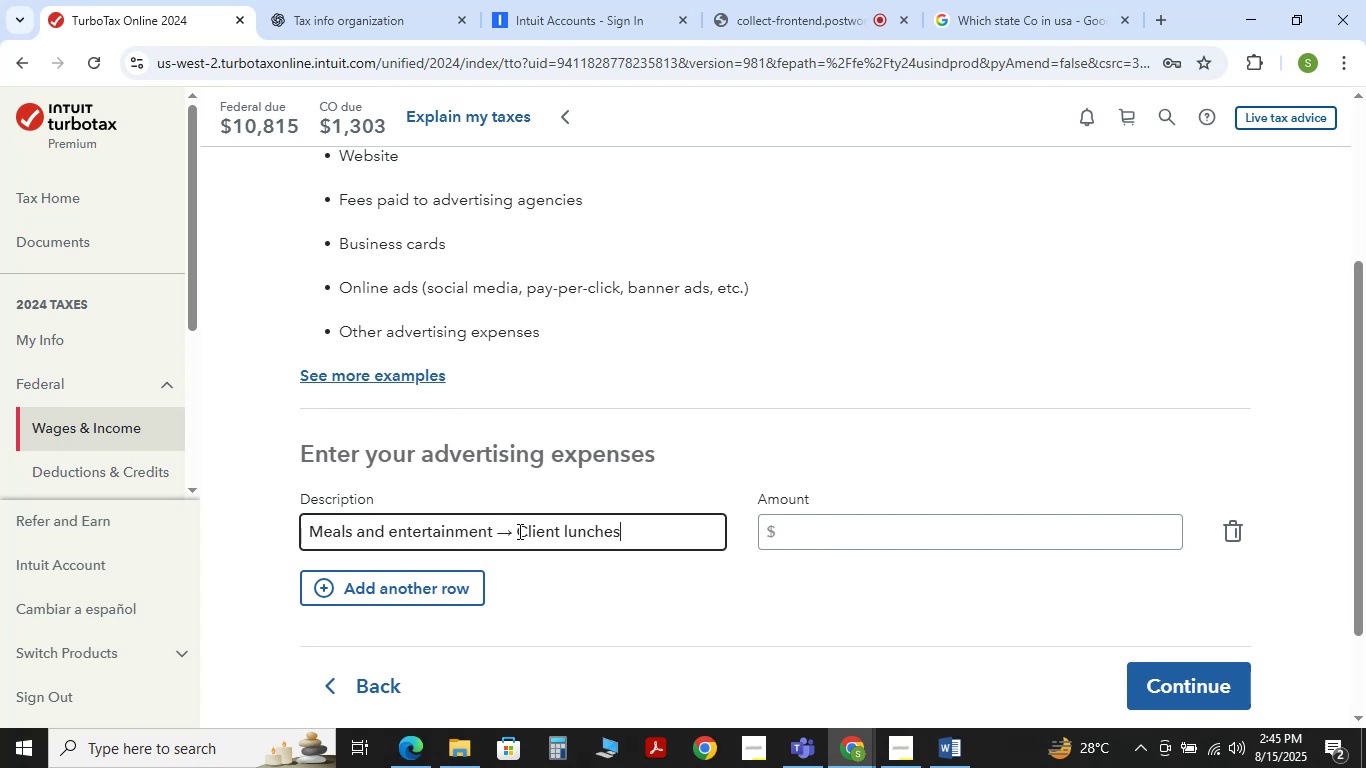 
left_click([518, 531])
 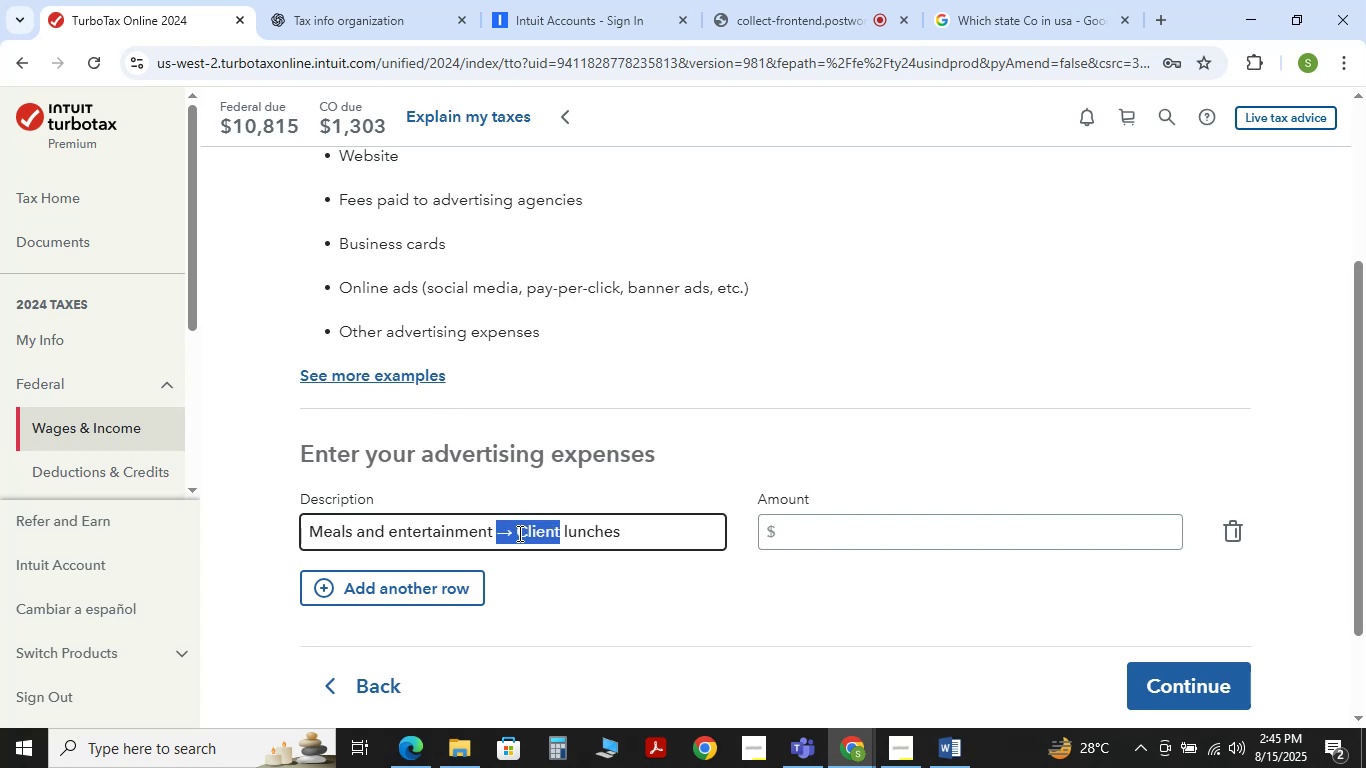 
left_click([518, 533])
 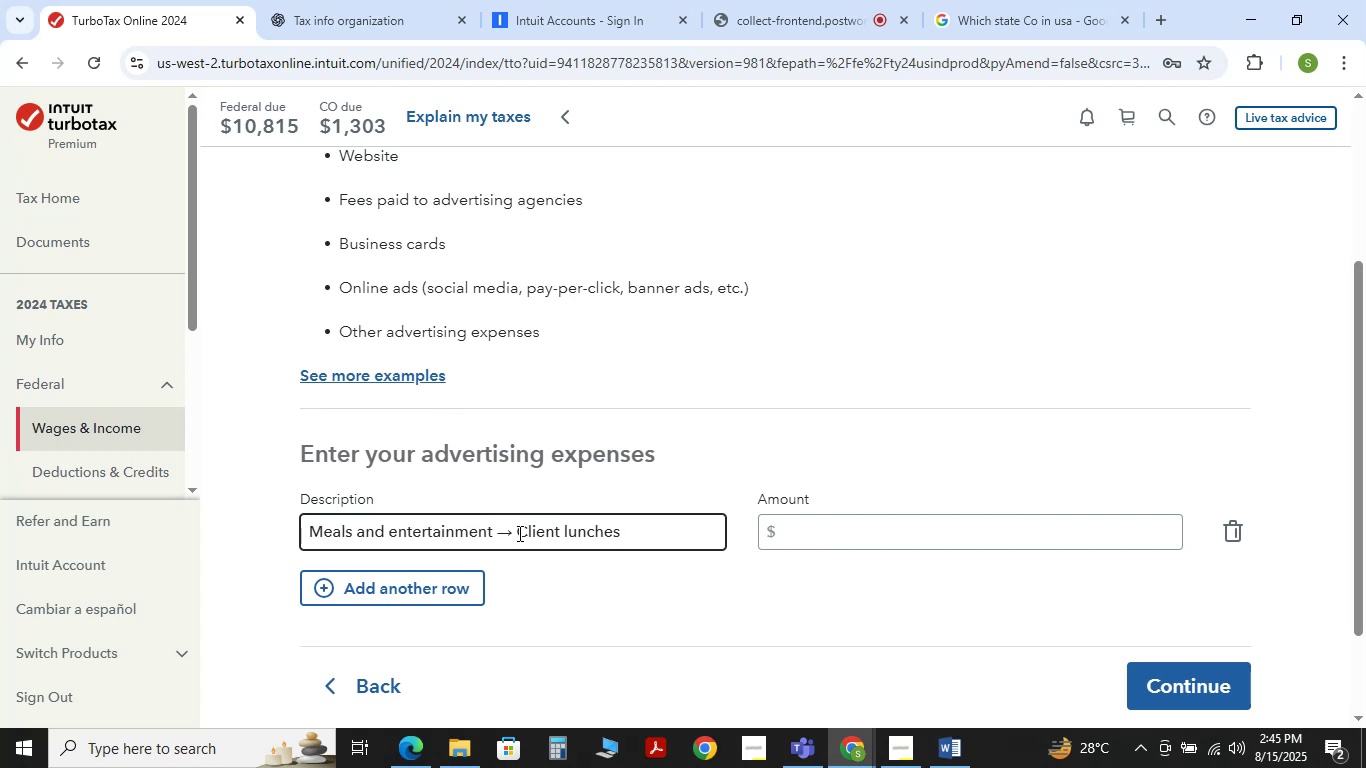 
hold_key(key=ArrowLeft, duration=1.04)
 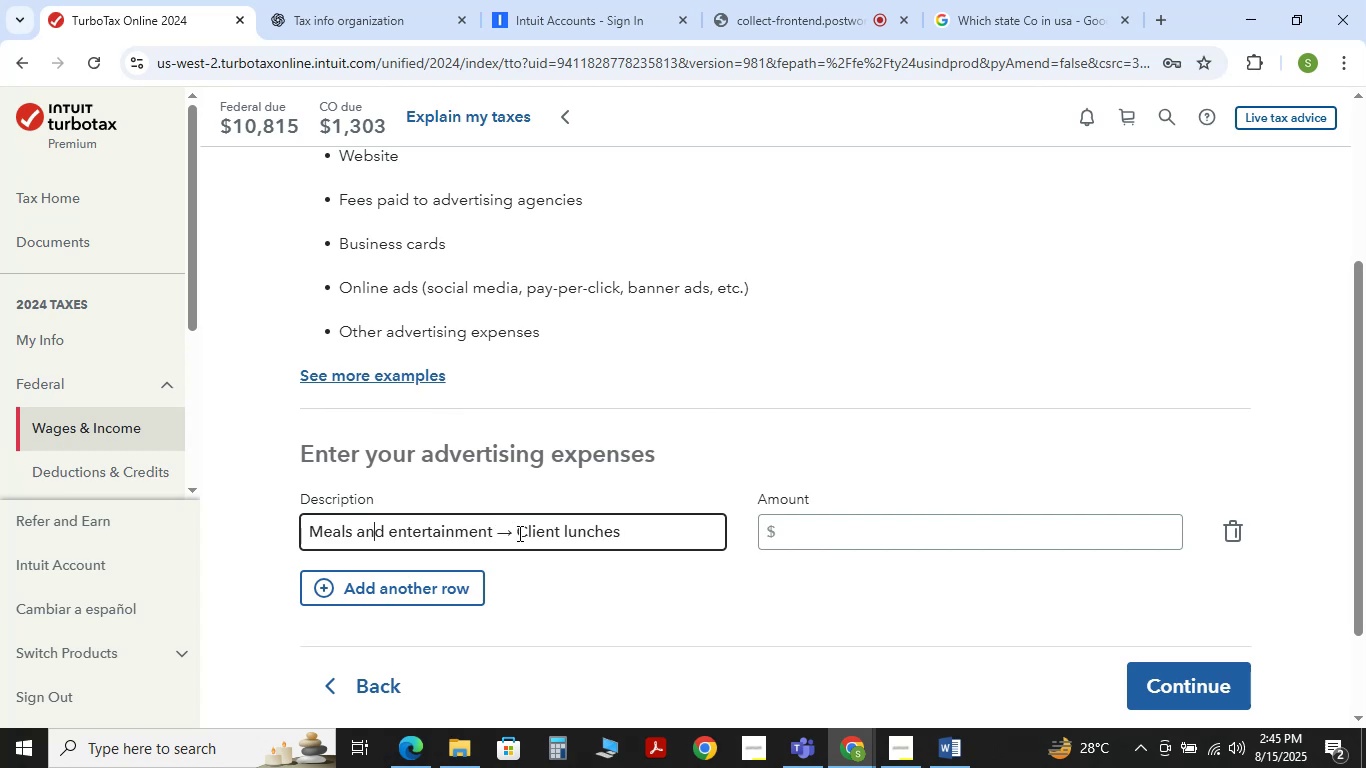 
hold_key(key=ArrowRight, duration=0.79)
 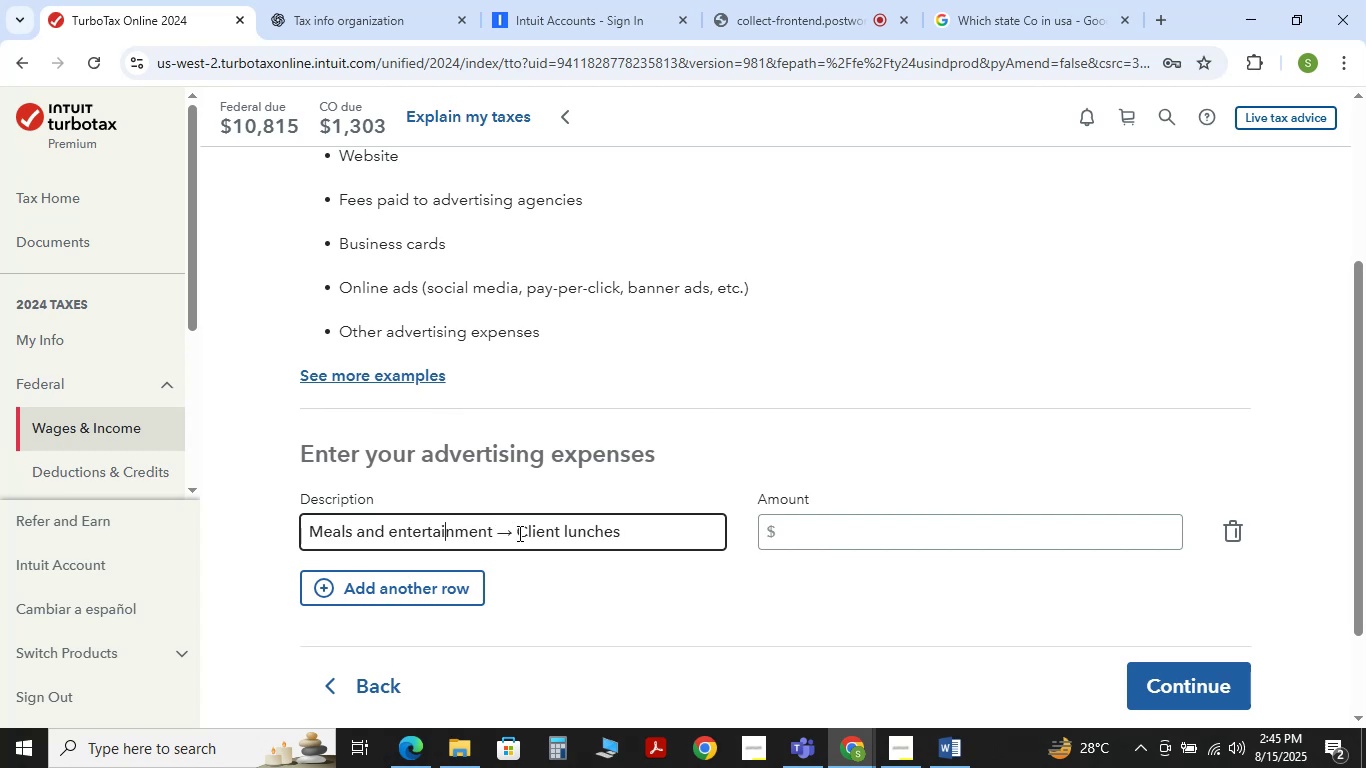 
key(ArrowRight)
 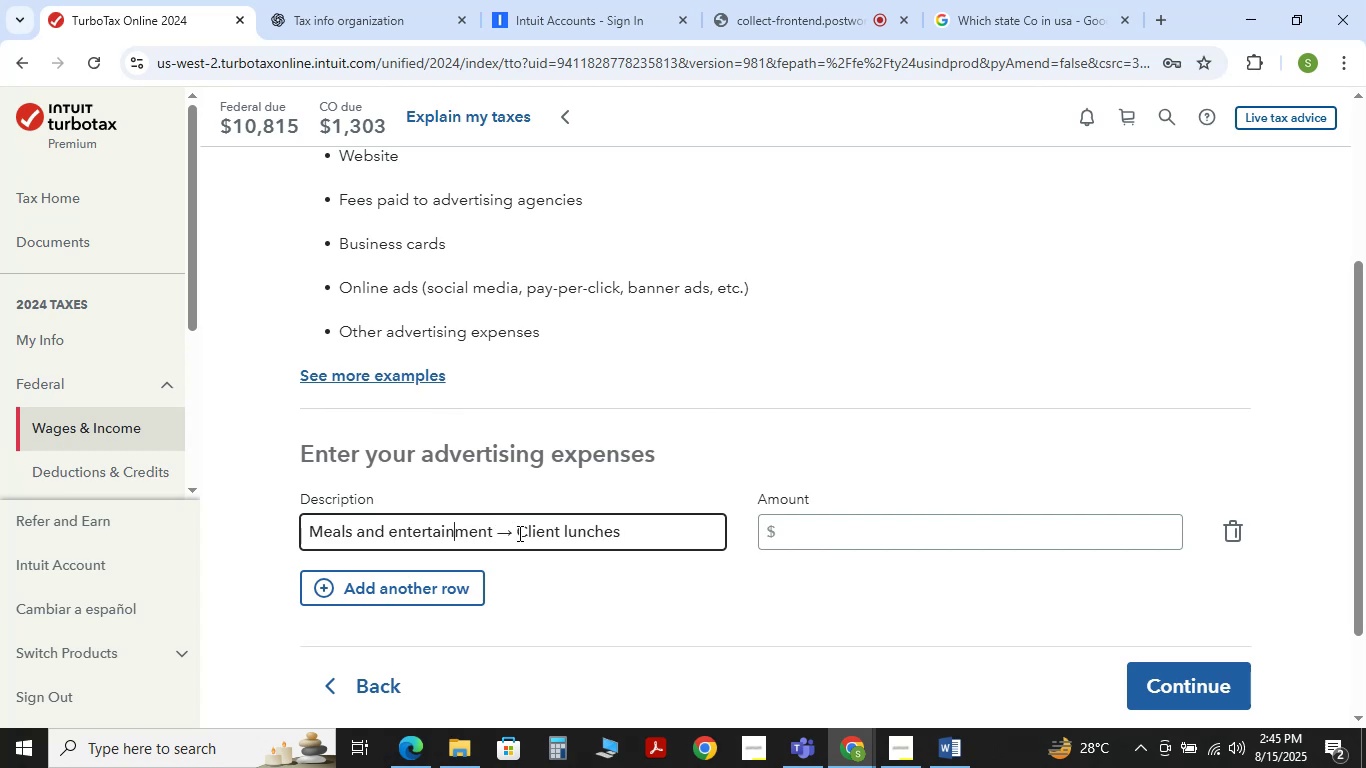 
hold_key(key=ArrowRight, duration=0.53)
 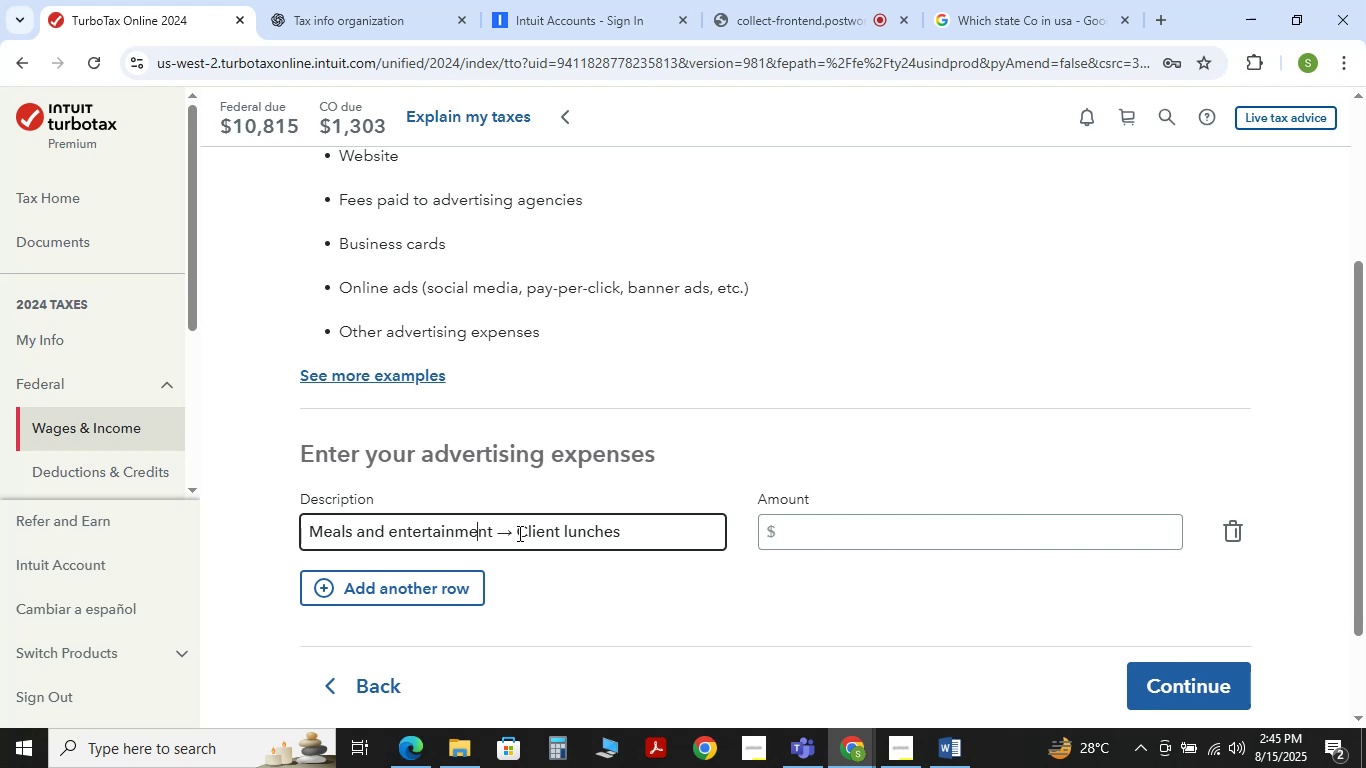 
key(ArrowRight)
 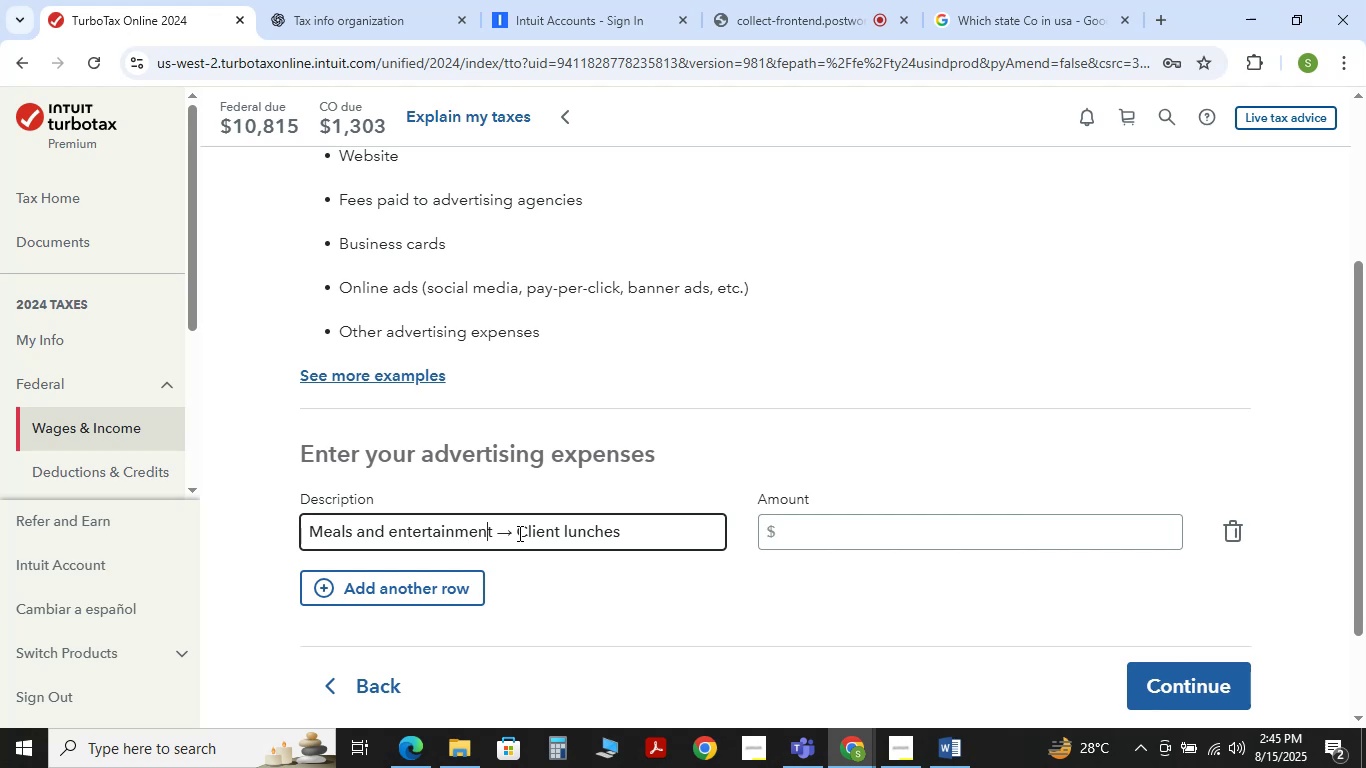 
key(ArrowRight)
 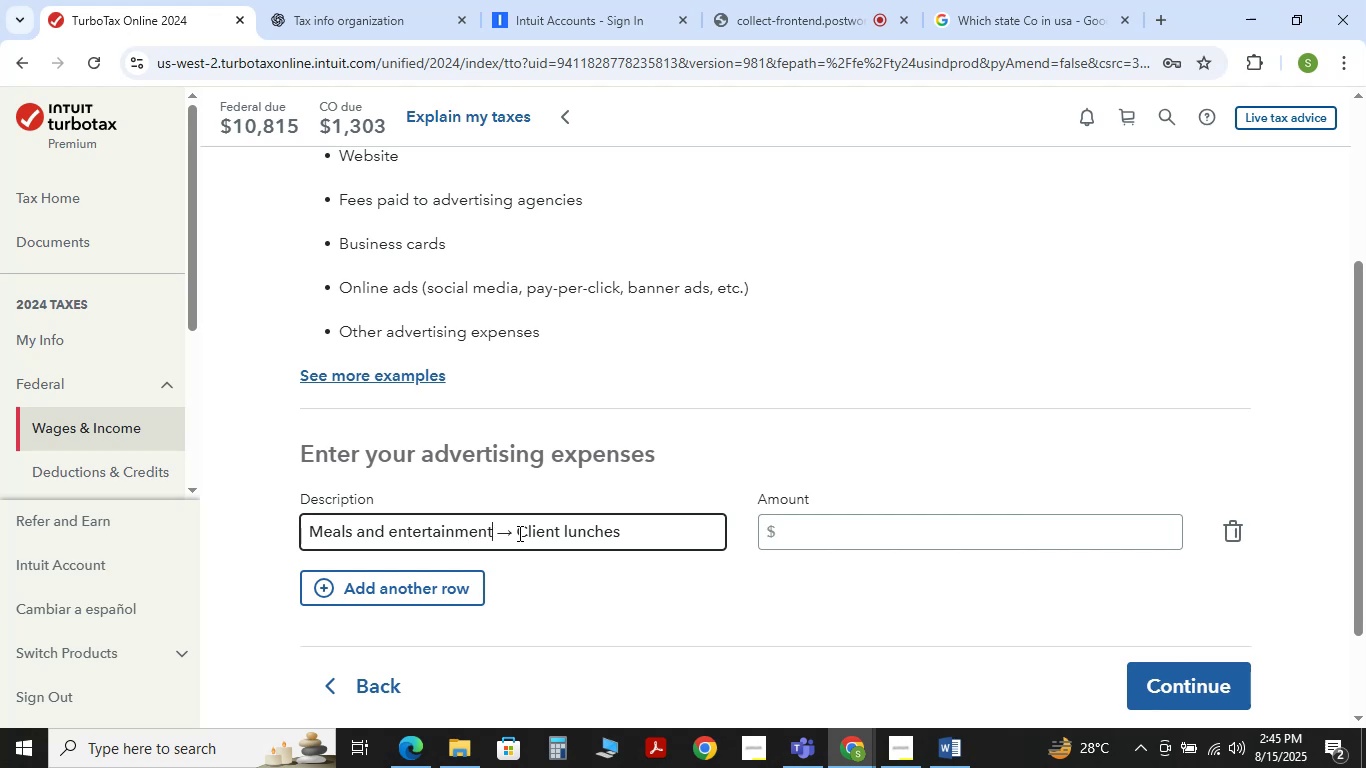 
key(ArrowRight)
 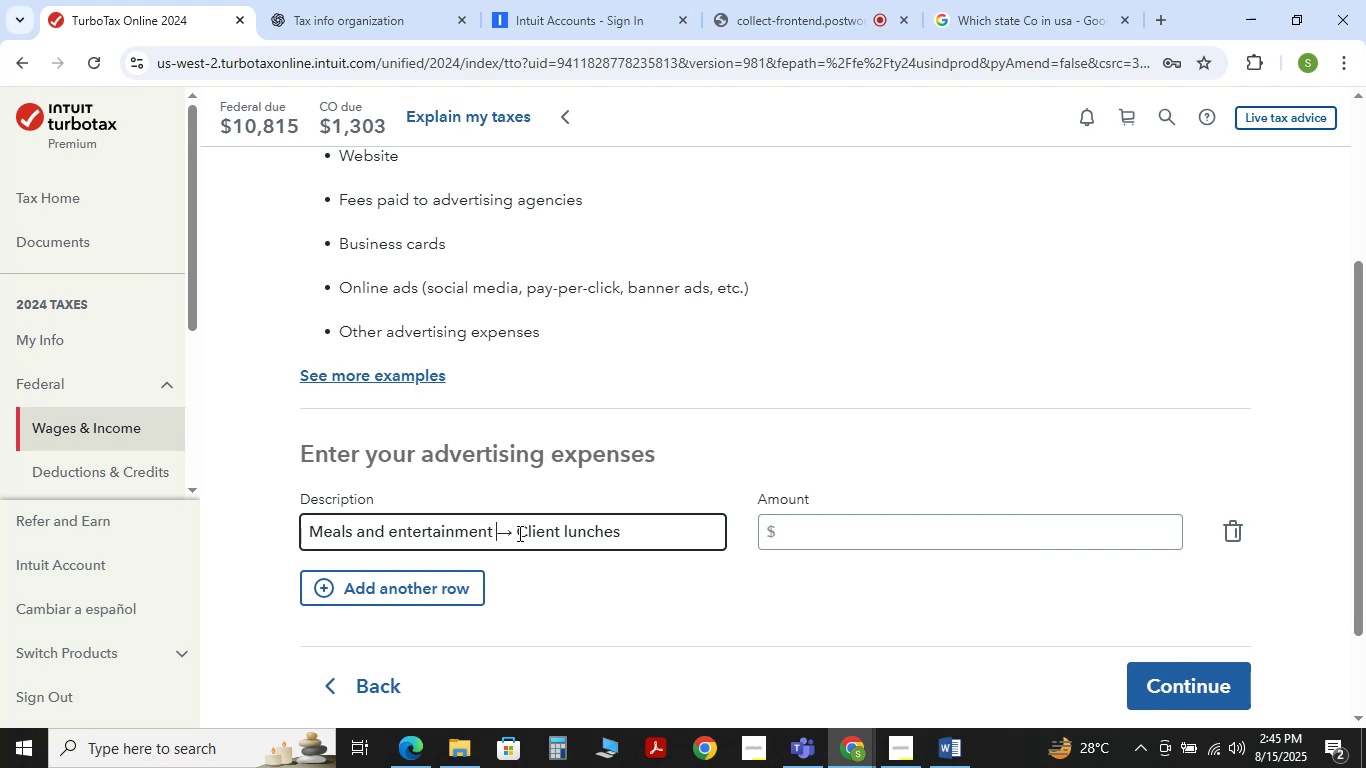 
key(ArrowRight)
 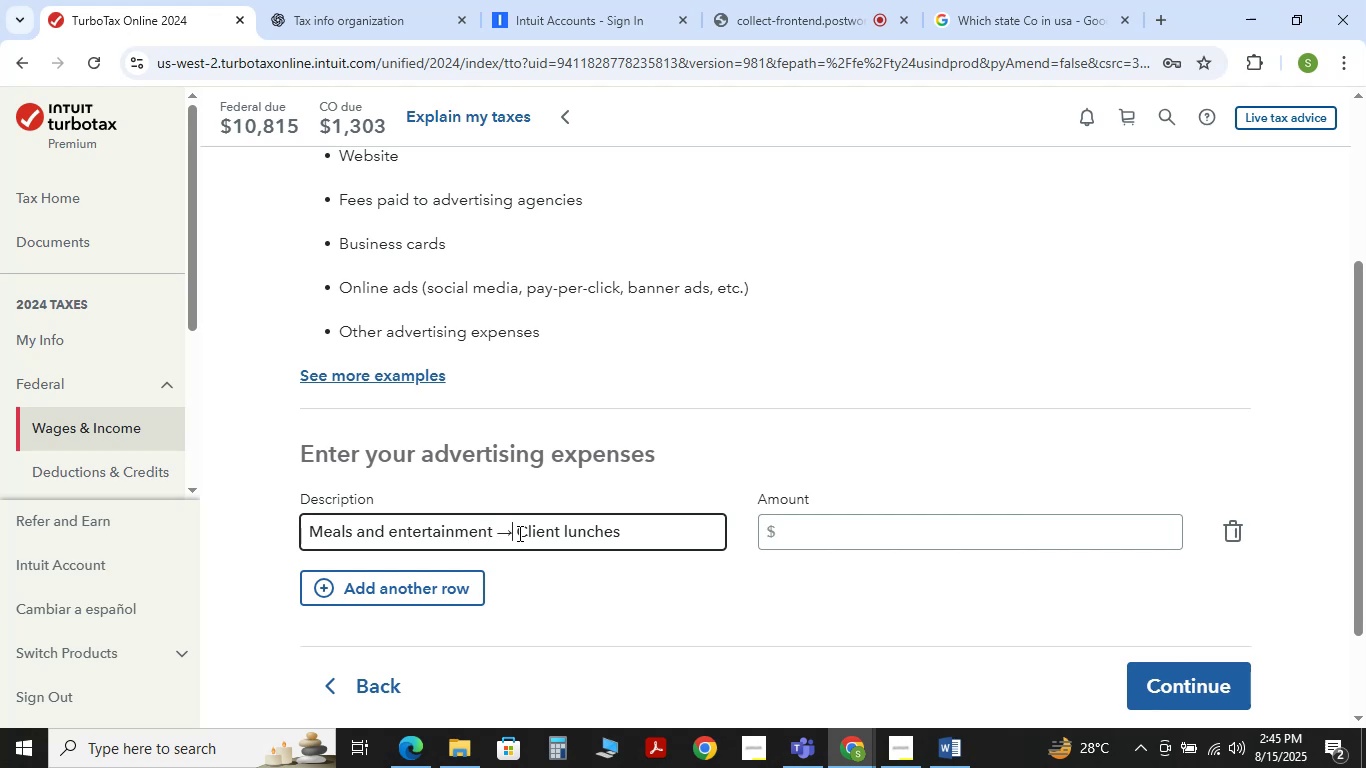 
key(ArrowRight)
 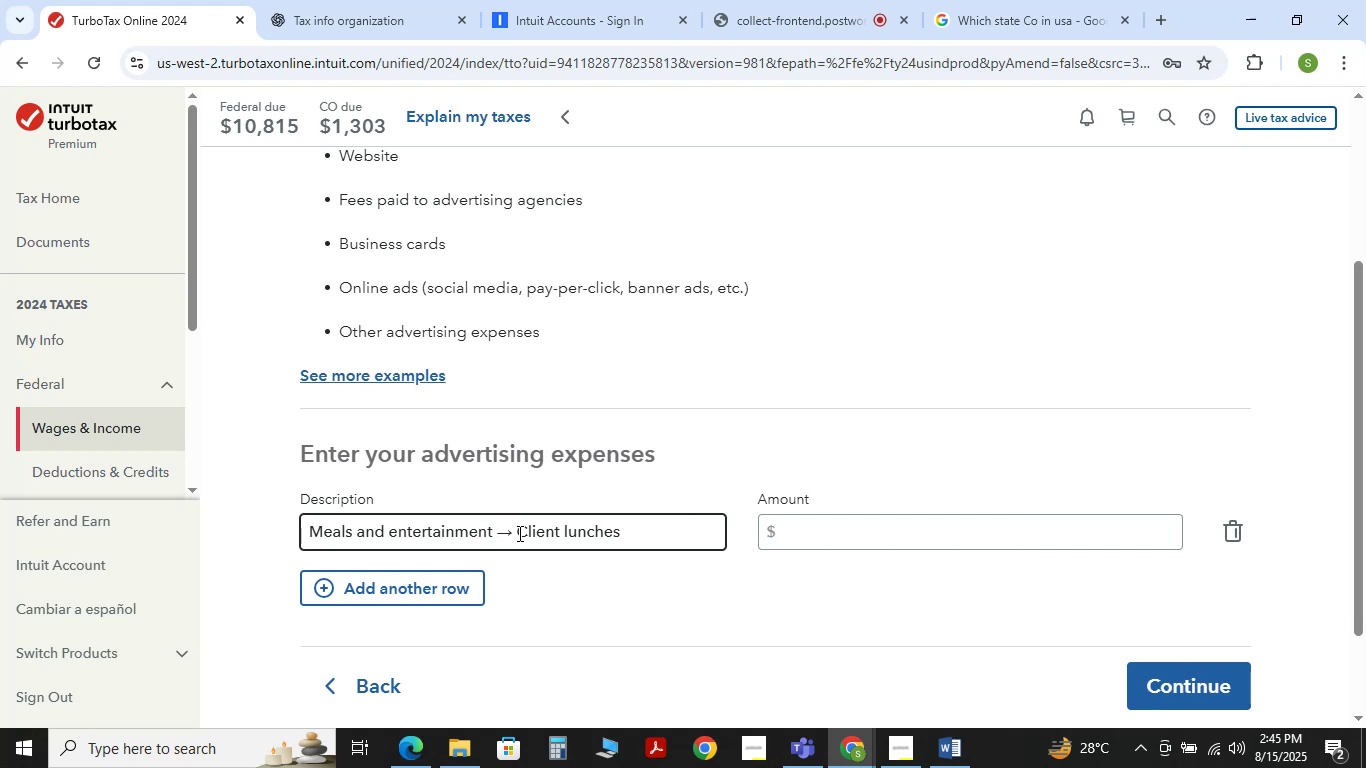 
hold_key(key=Backspace, duration=1.5)
 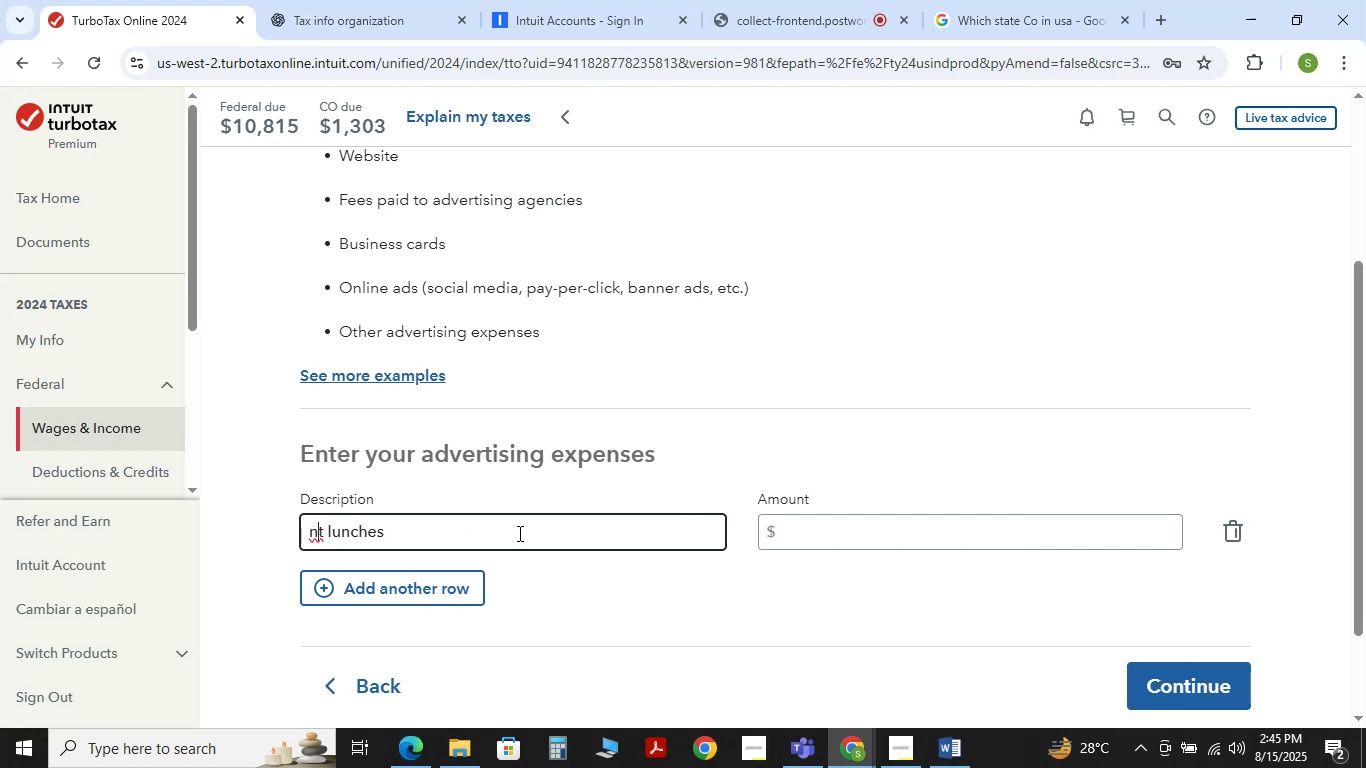 
key(Backspace)
 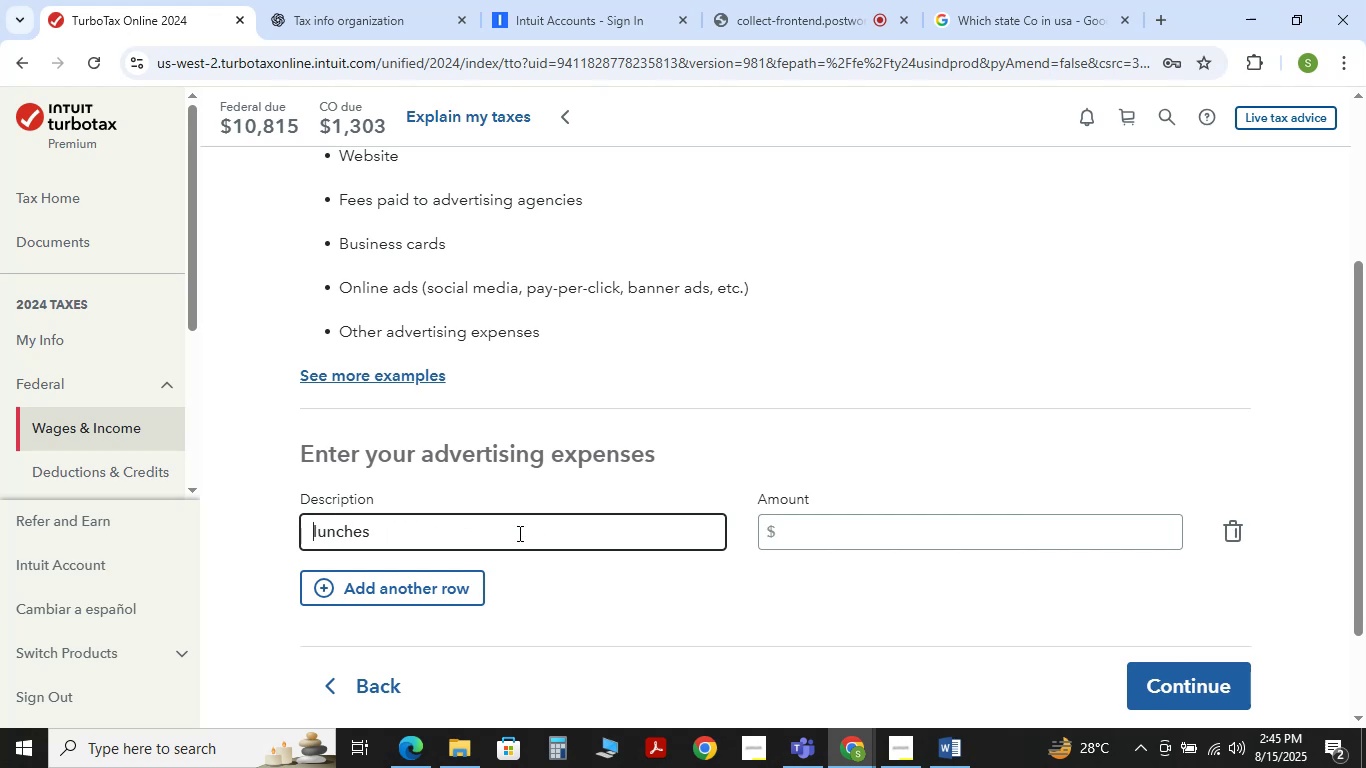 
key(Backspace)
 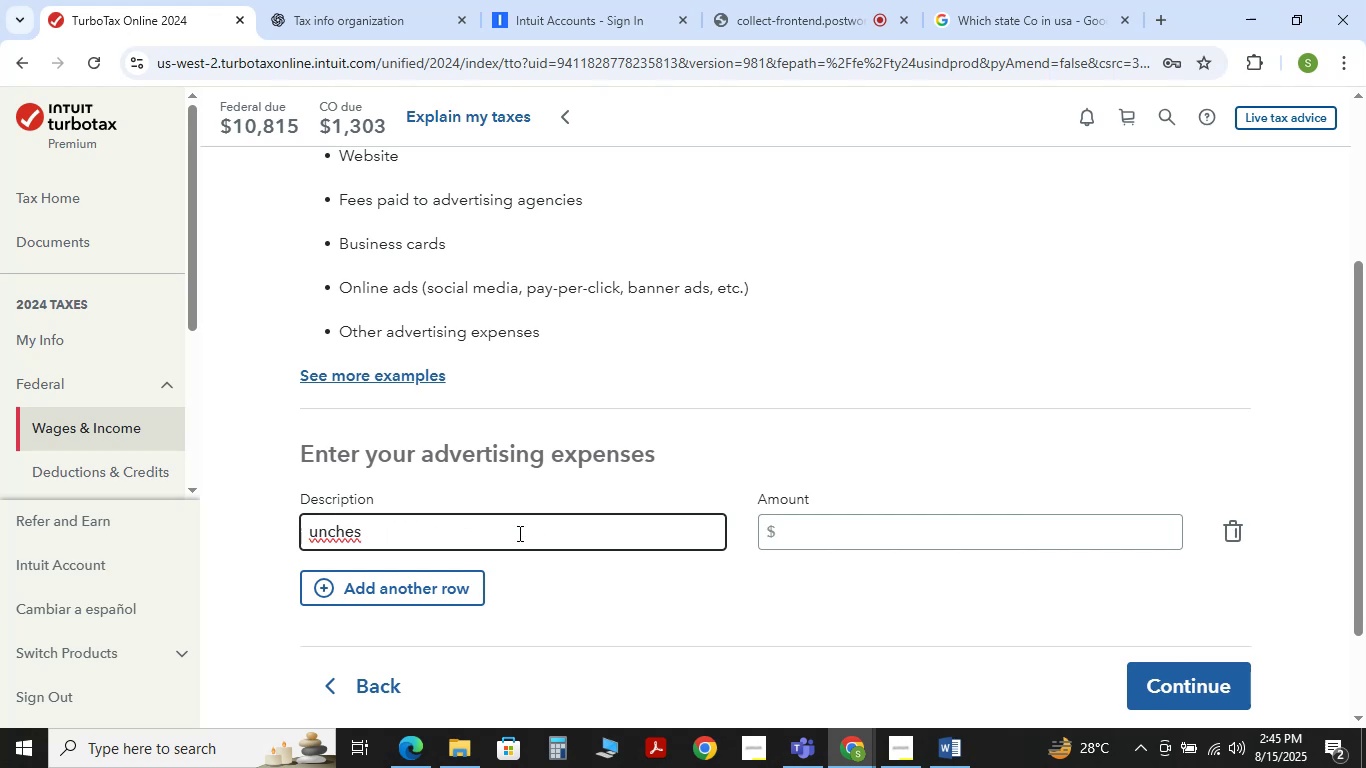 
key(Control+Z)
 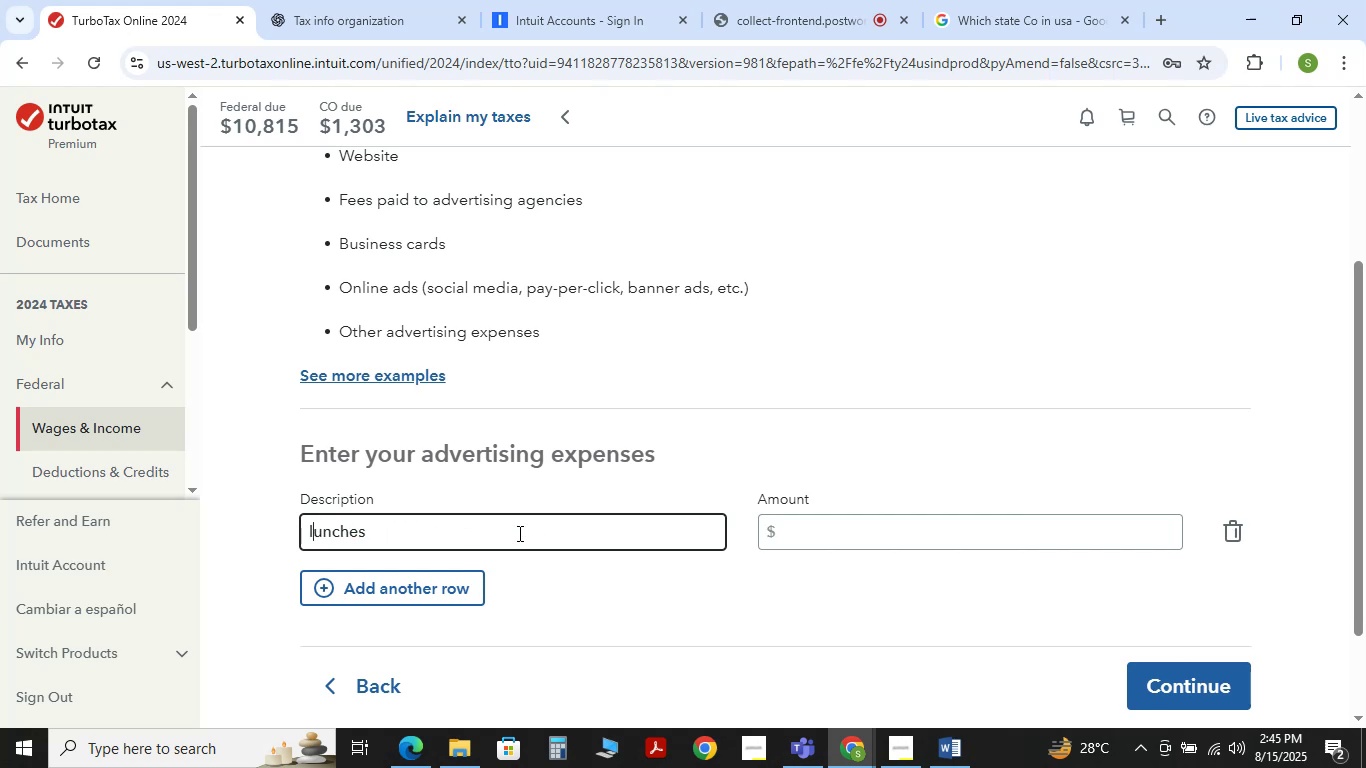 
key(Control+Z)
 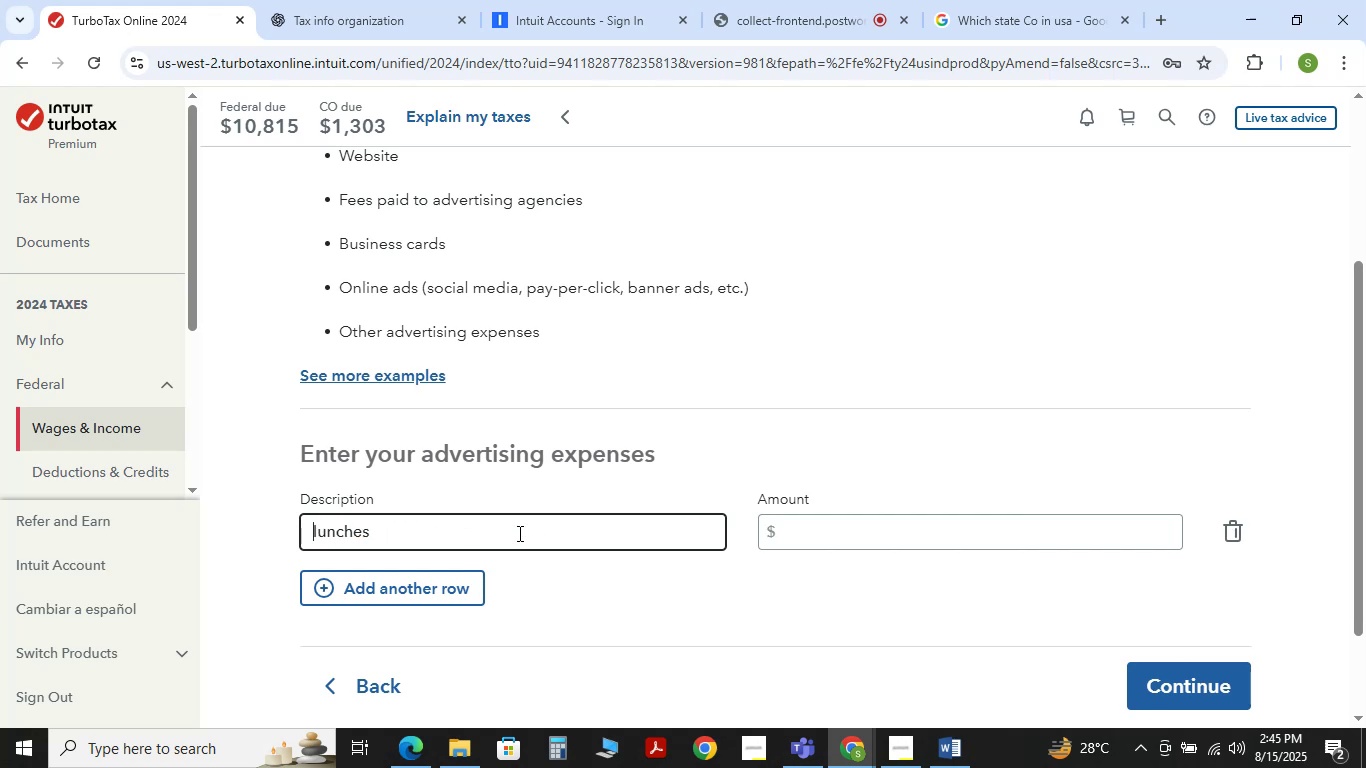 
key(Control+Z)
 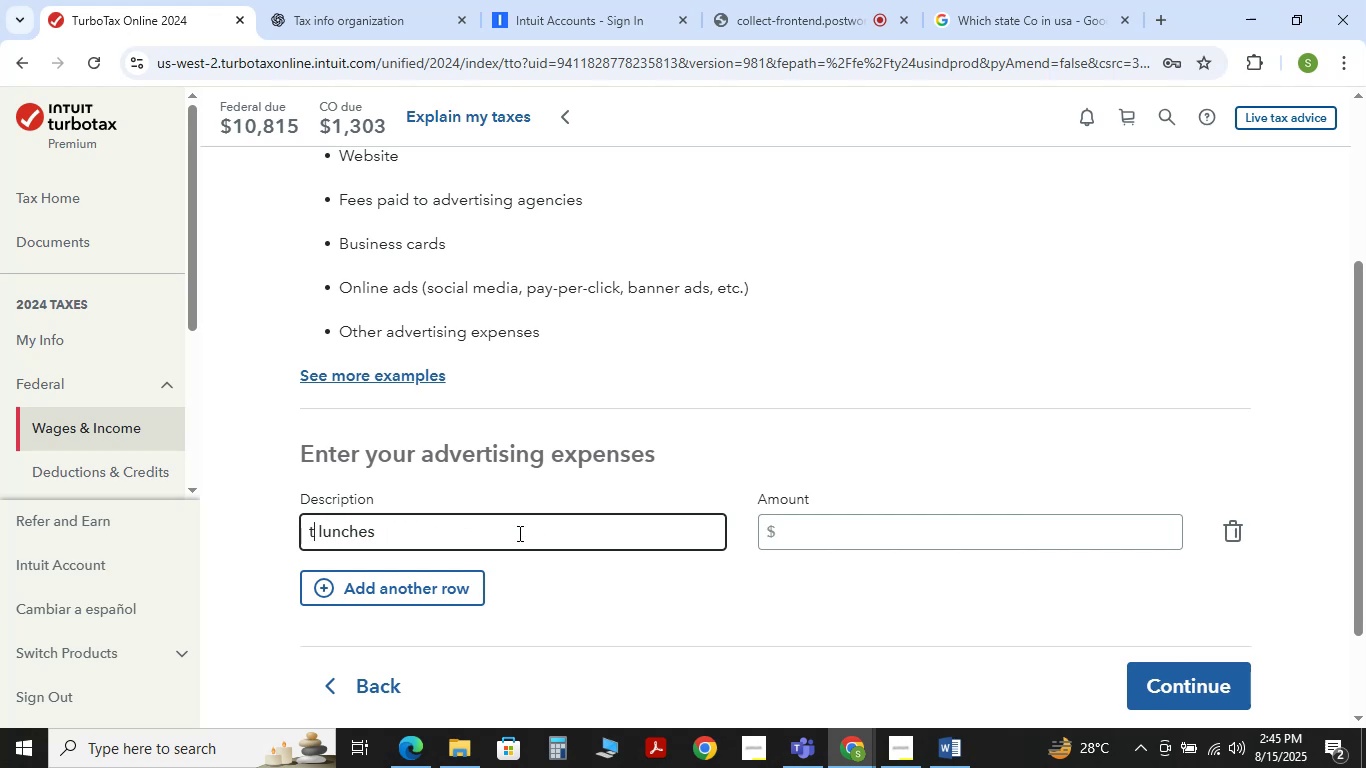 
key(Control+Z)
 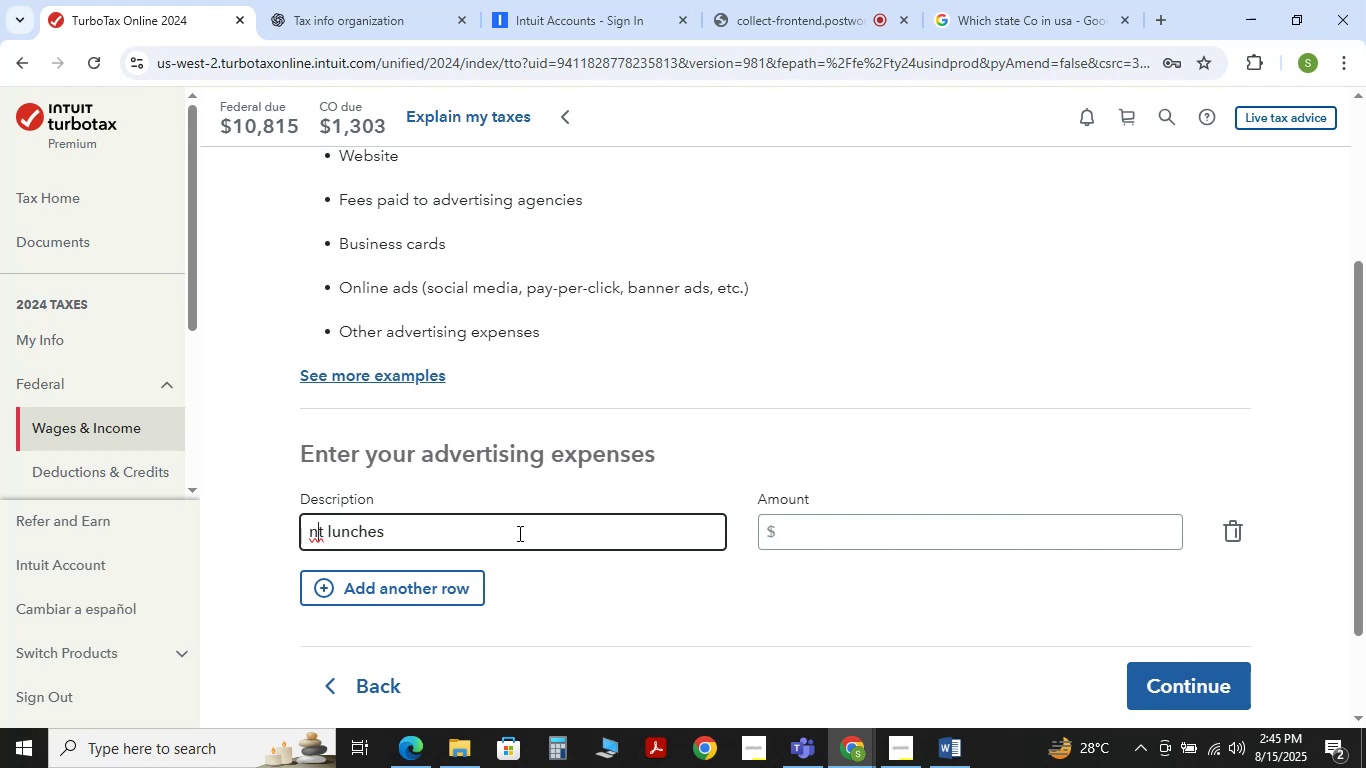 
key(Control+Z)
 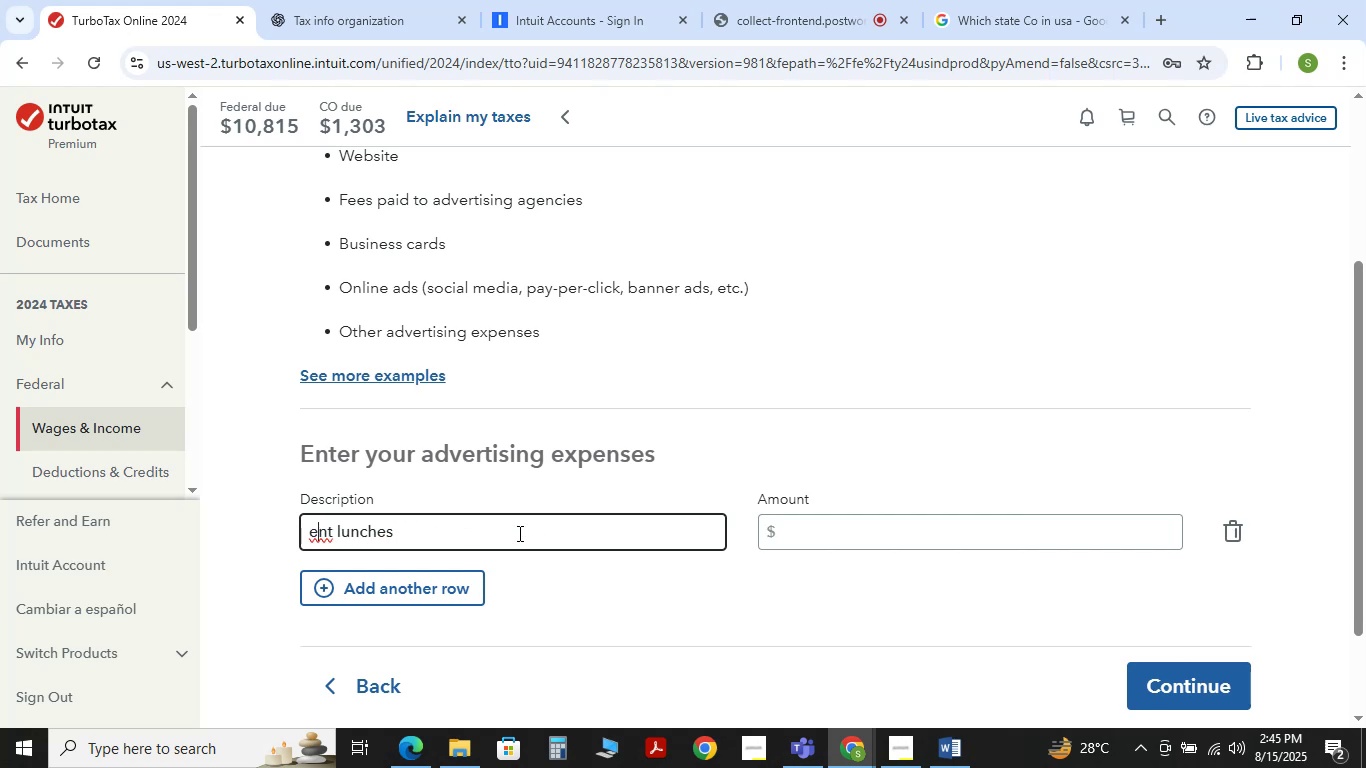 
key(Control+Z)
 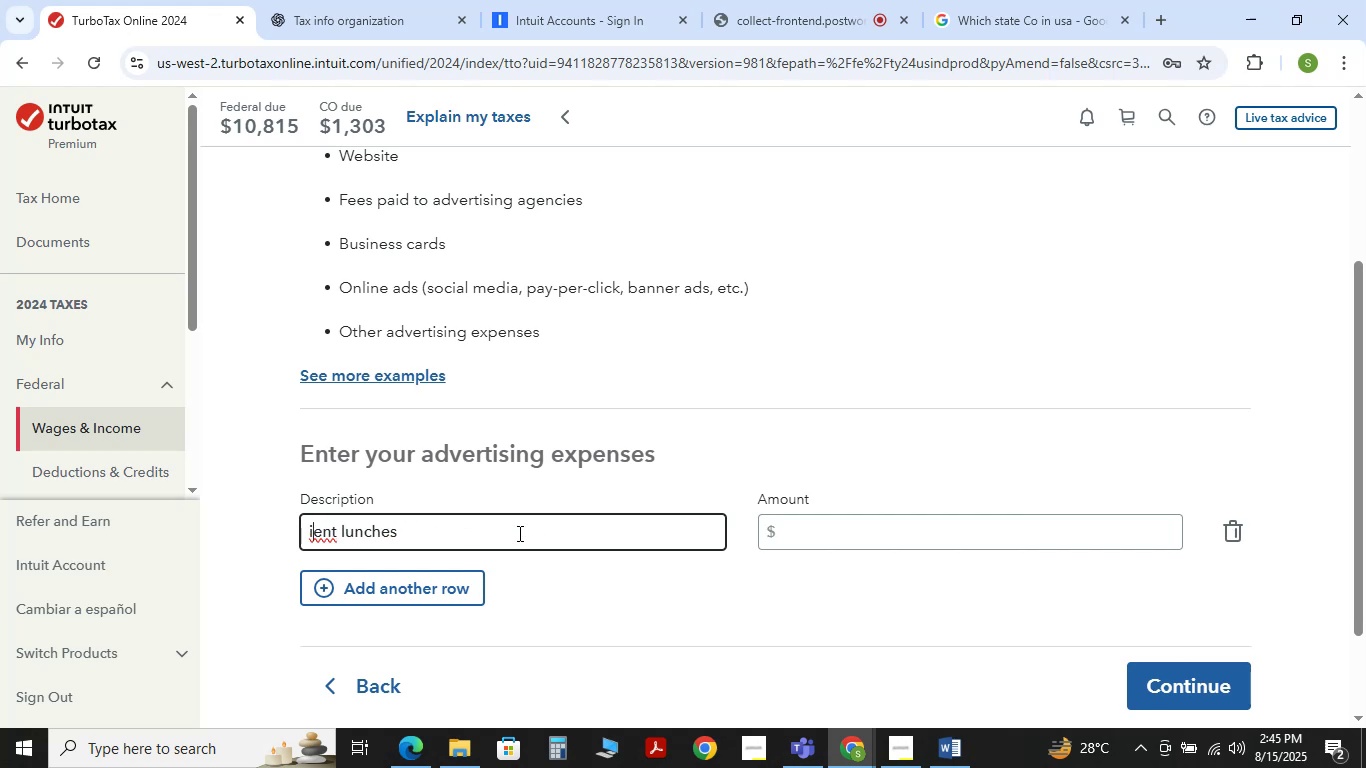 
key(Control+Z)
 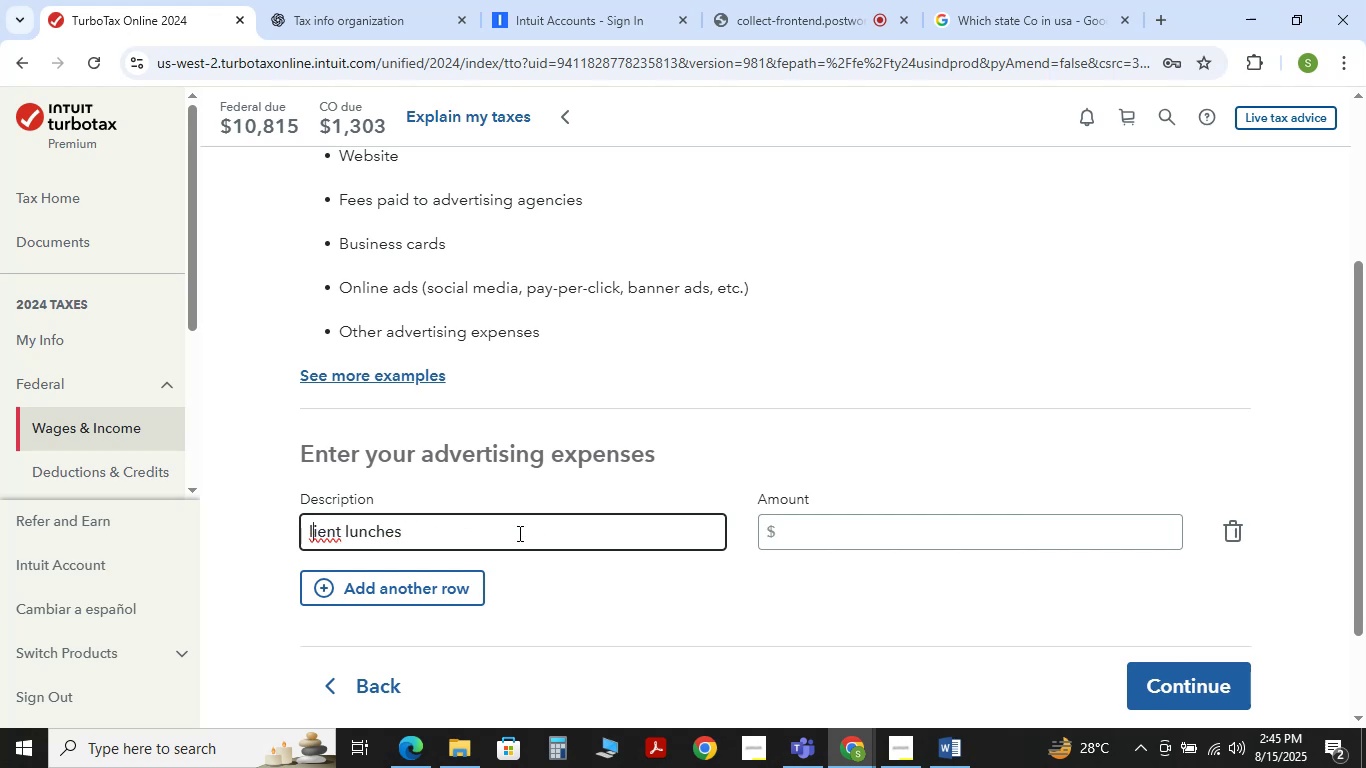 
key(Control+Z)
 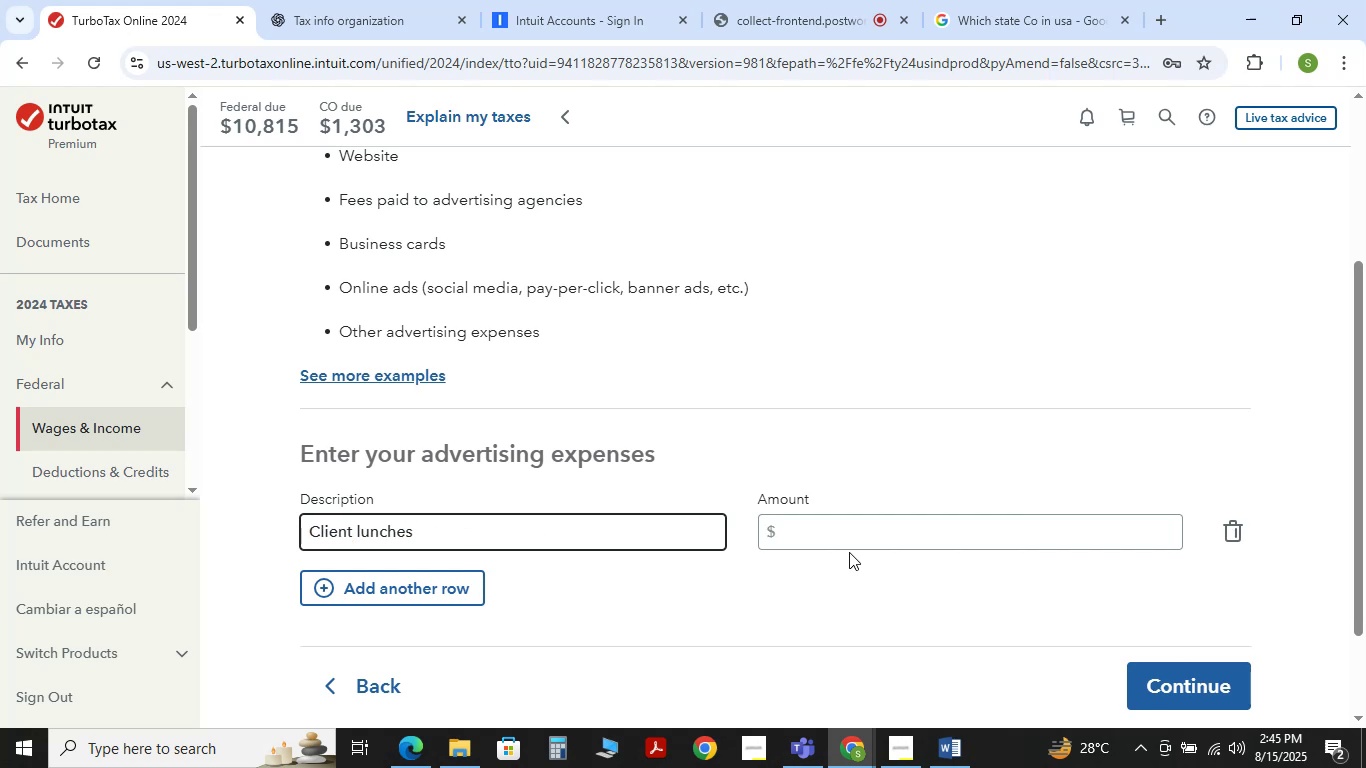 
left_click([845, 535])
 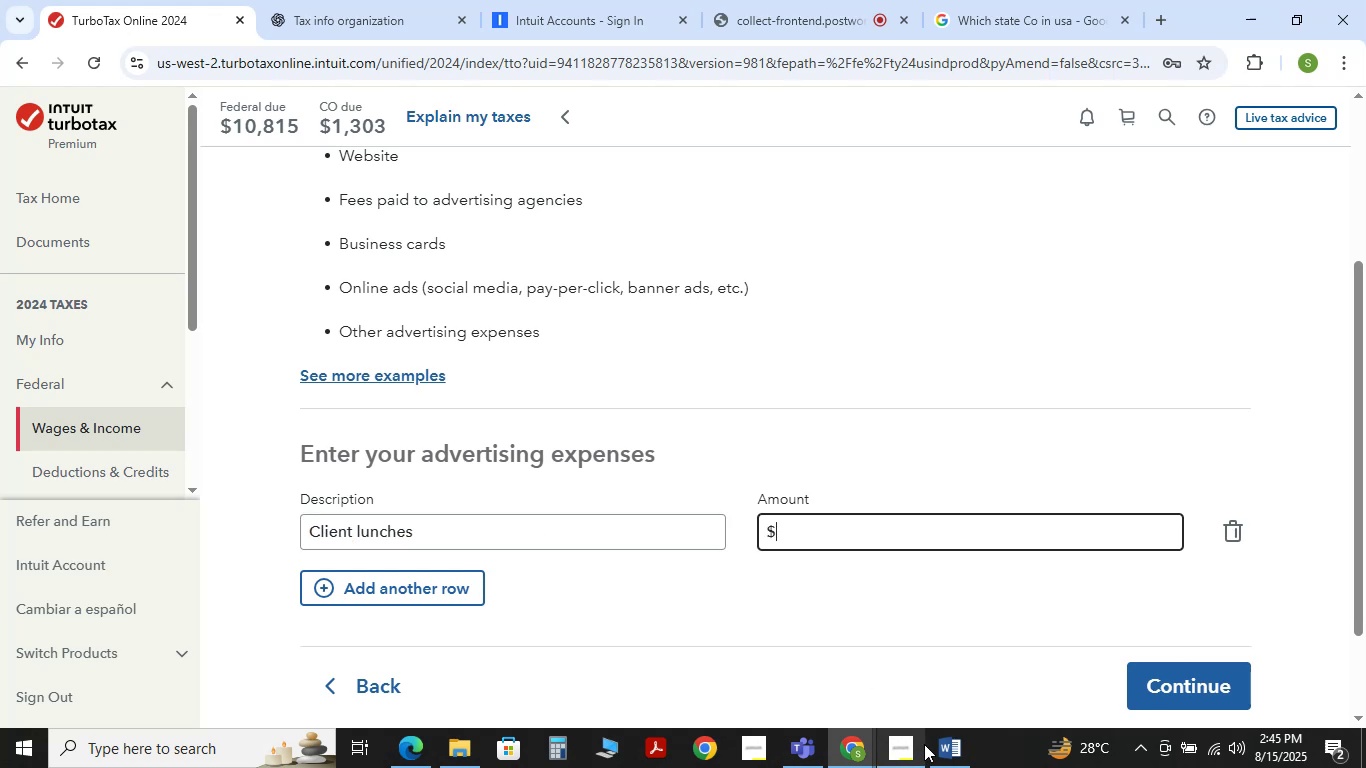 
left_click([936, 744])
 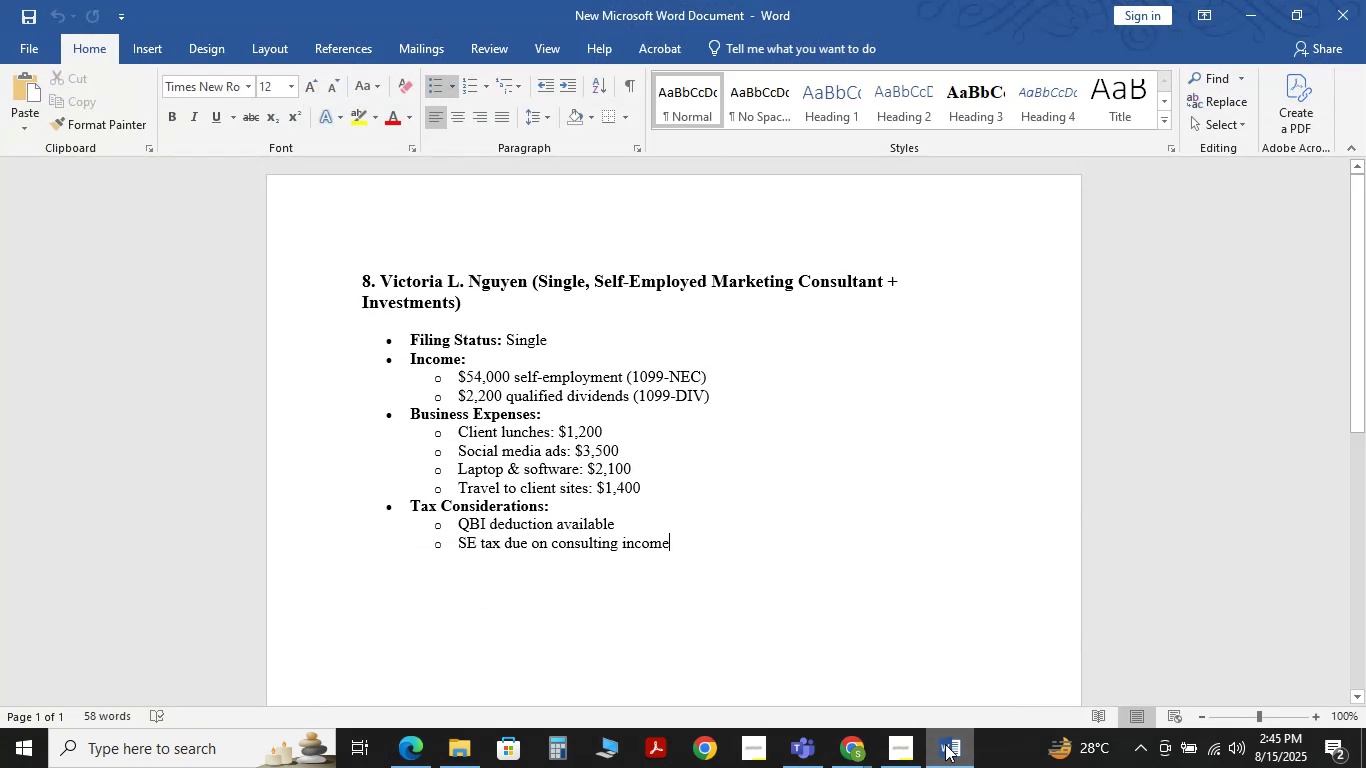 
left_click([947, 744])
 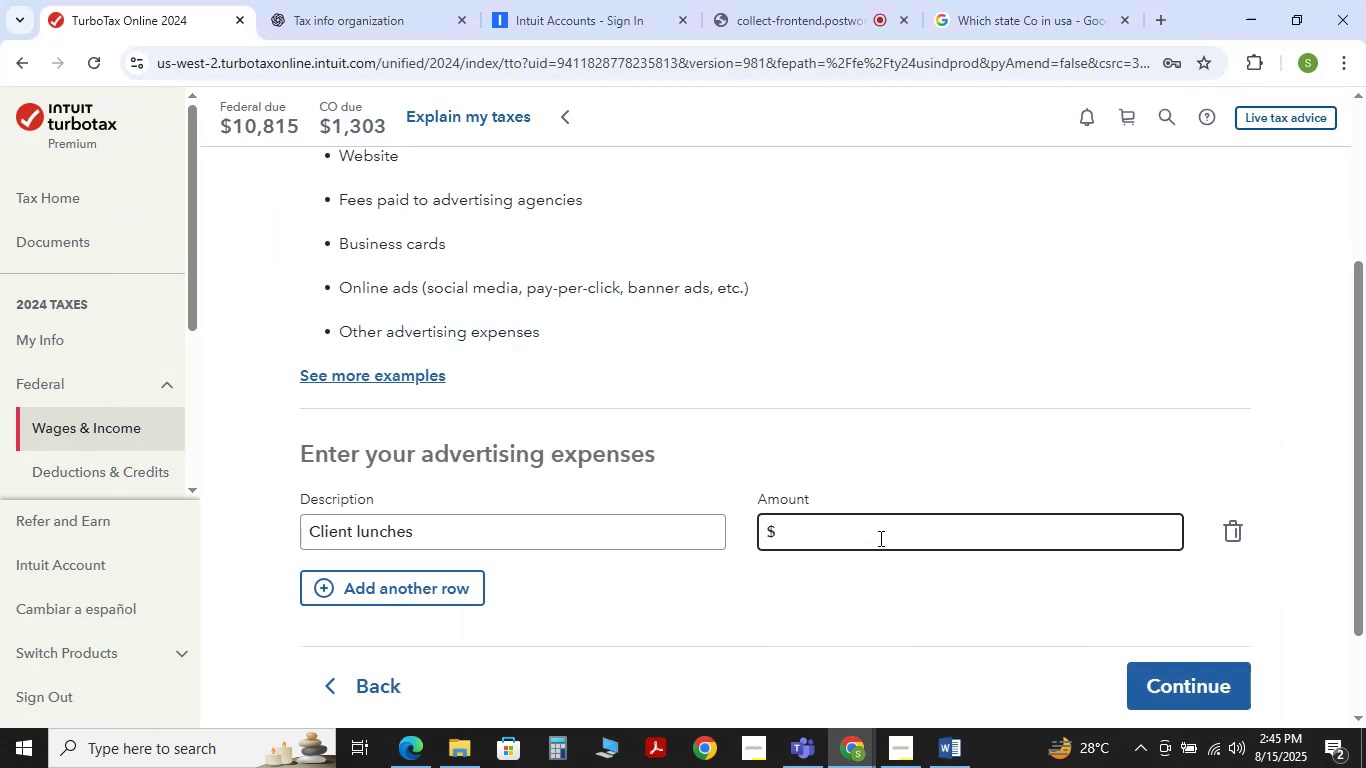 
key(Numpad1)
 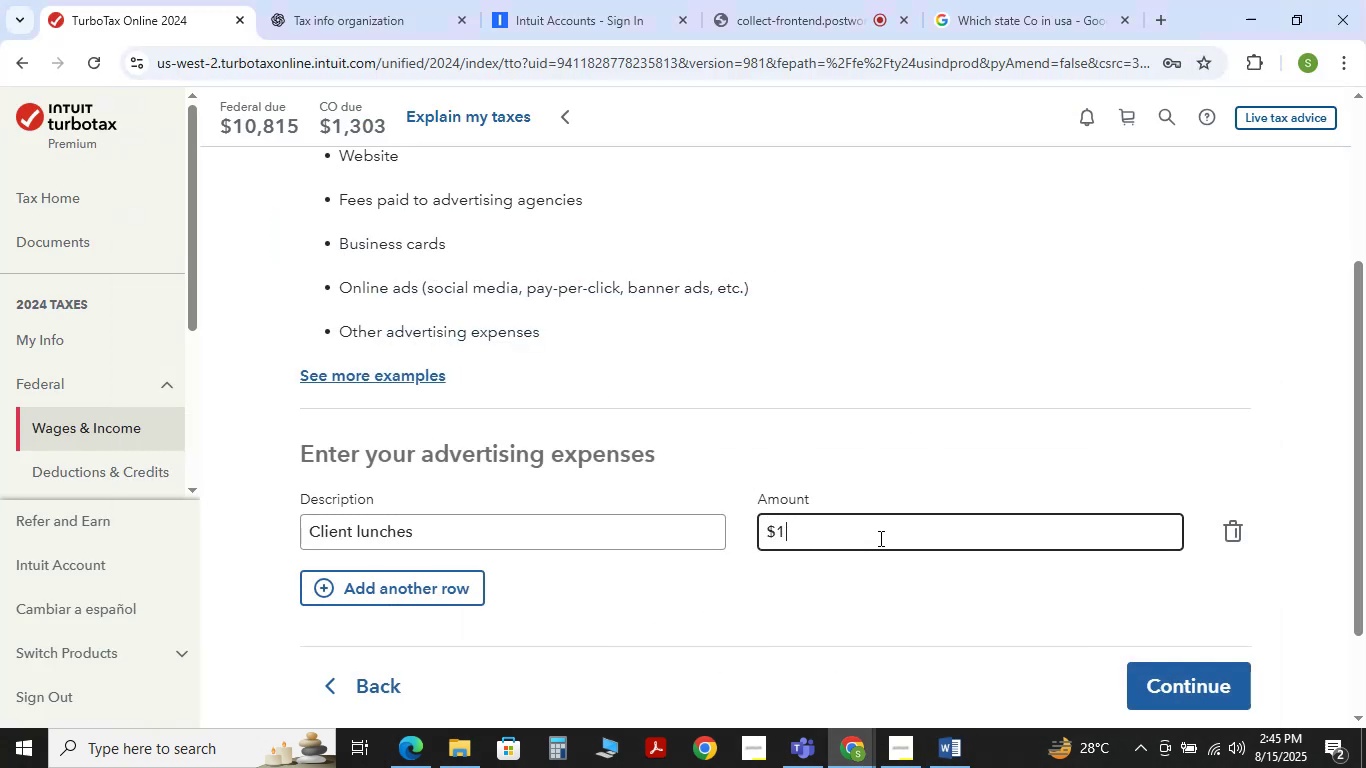 
key(Numpad2)
 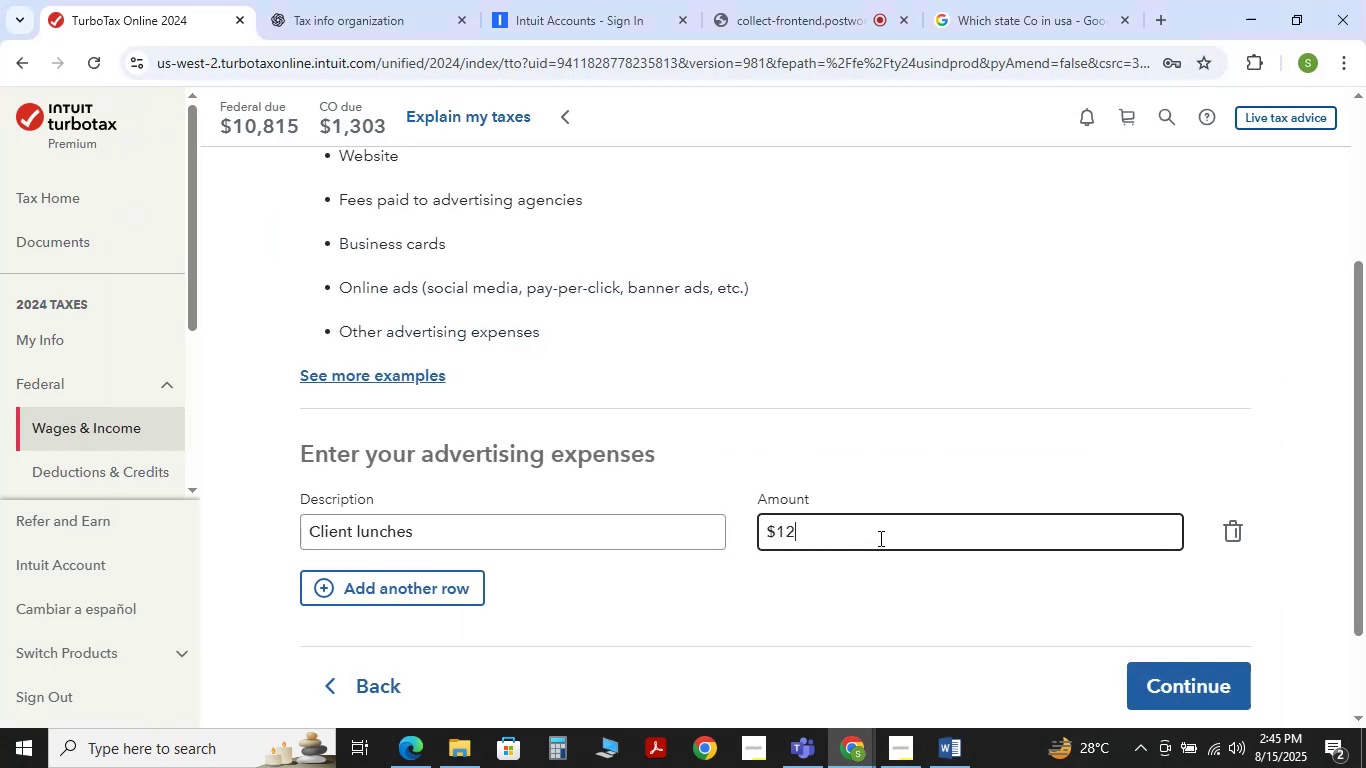 
key(Numpad0)
 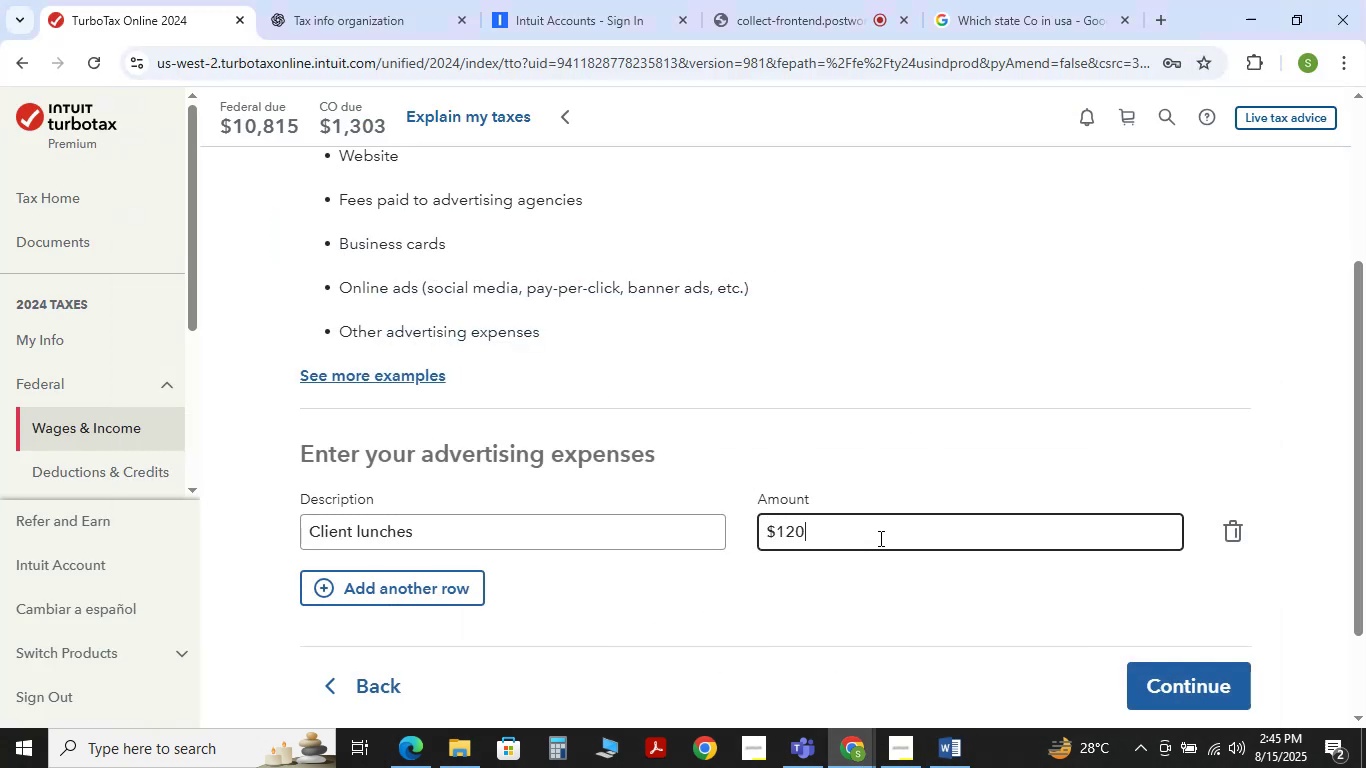 
key(Numpad0)
 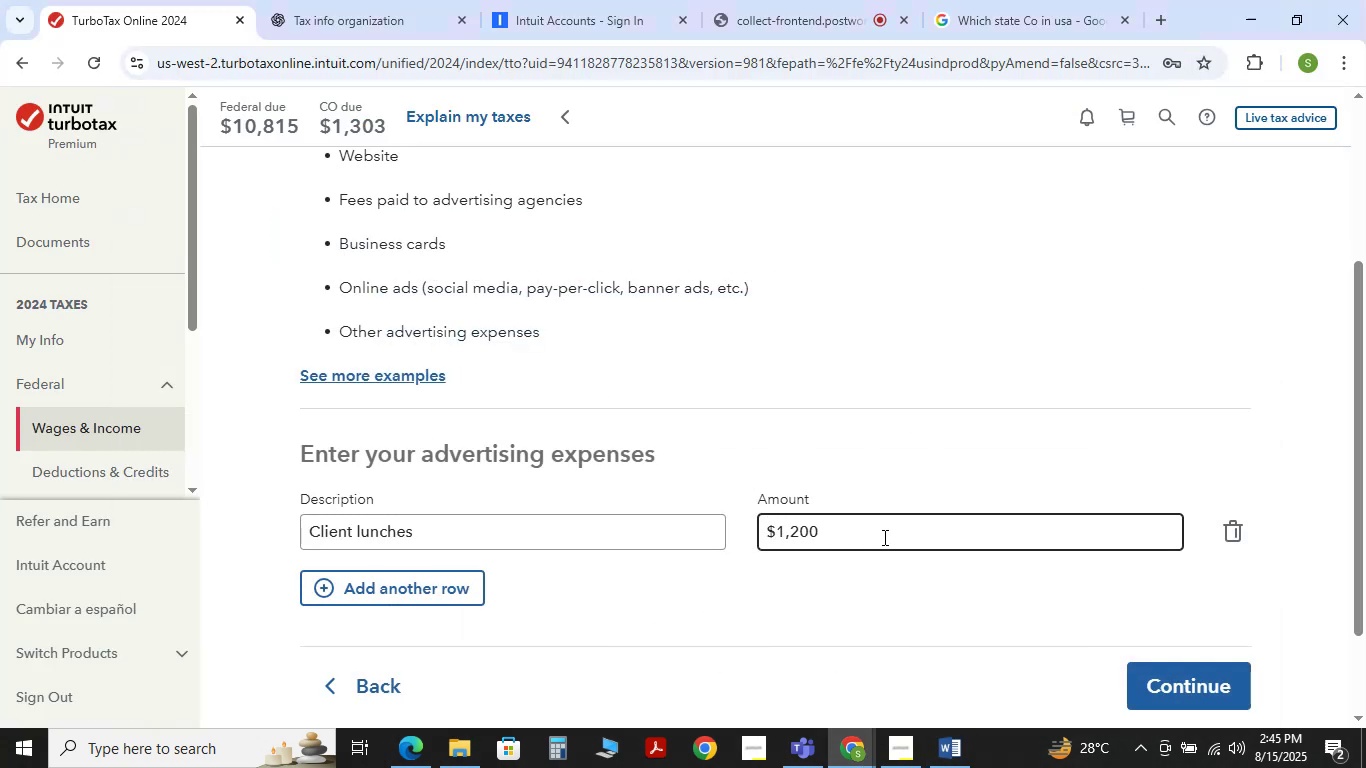 
scroll: coordinate [1131, 570], scroll_direction: down, amount: 2.0
 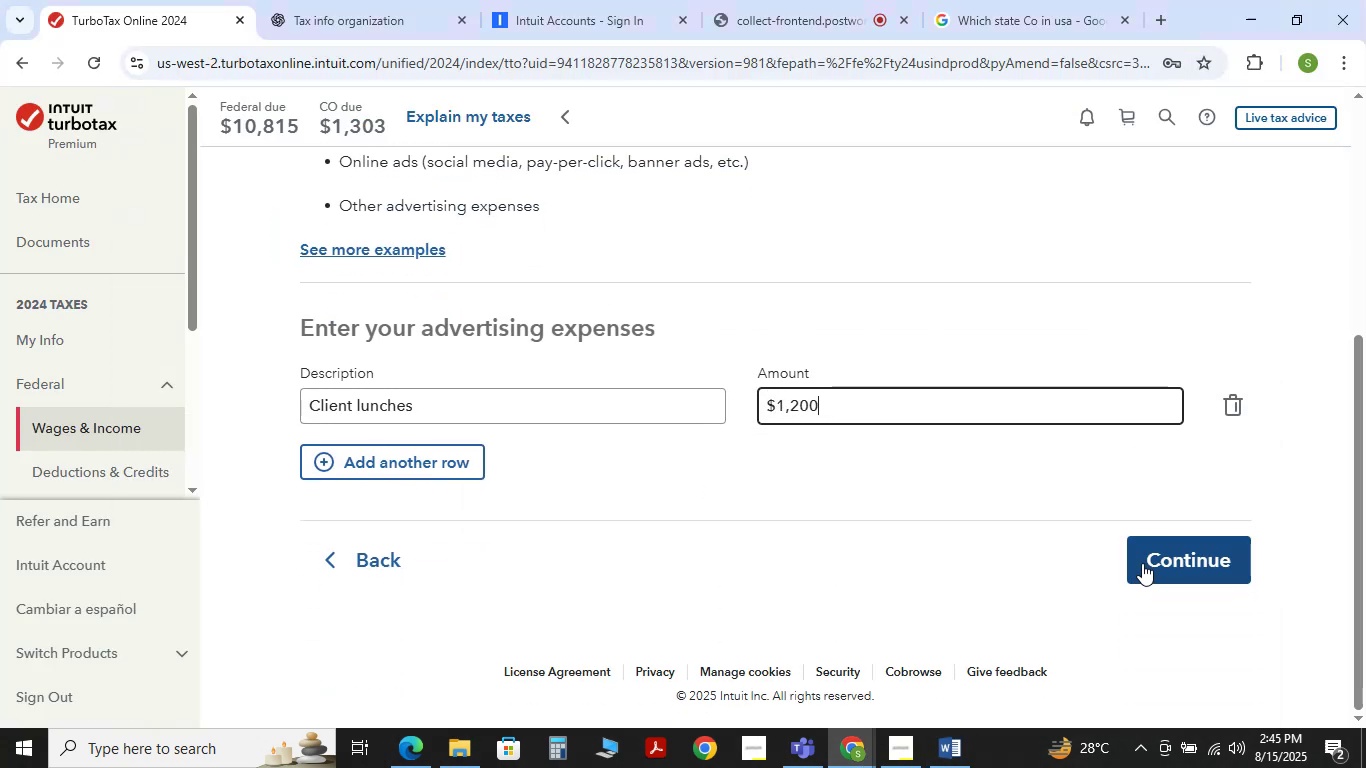 
left_click([1154, 564])
 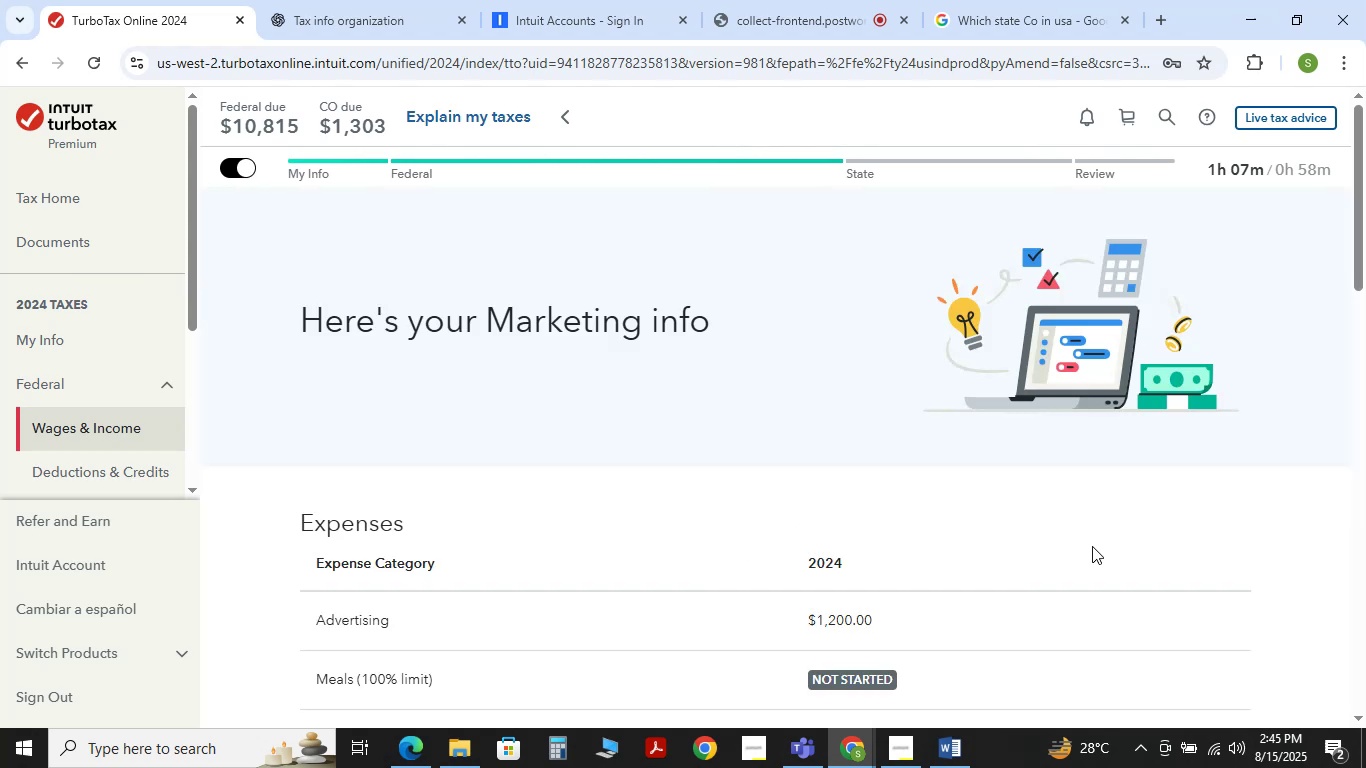 
scroll: coordinate [1092, 546], scroll_direction: down, amount: 2.0
 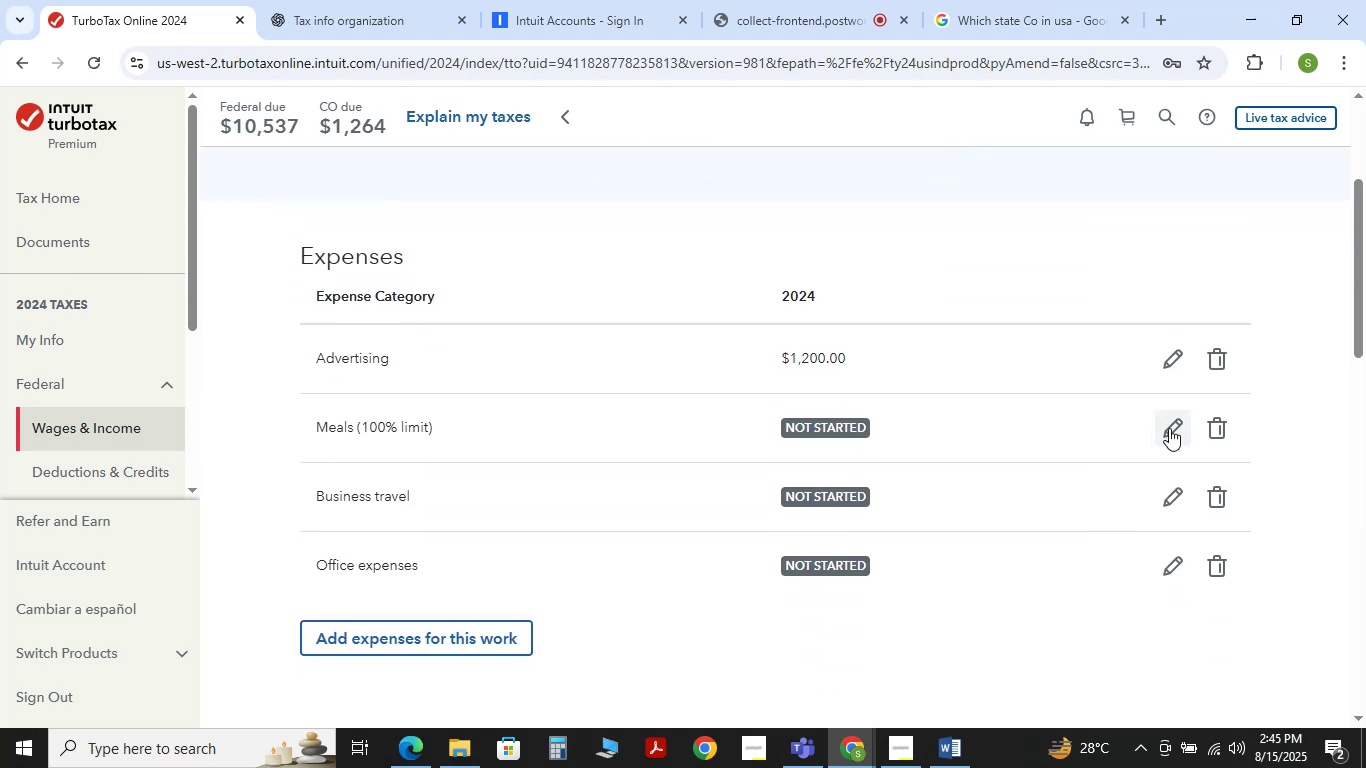 
left_click([1171, 427])
 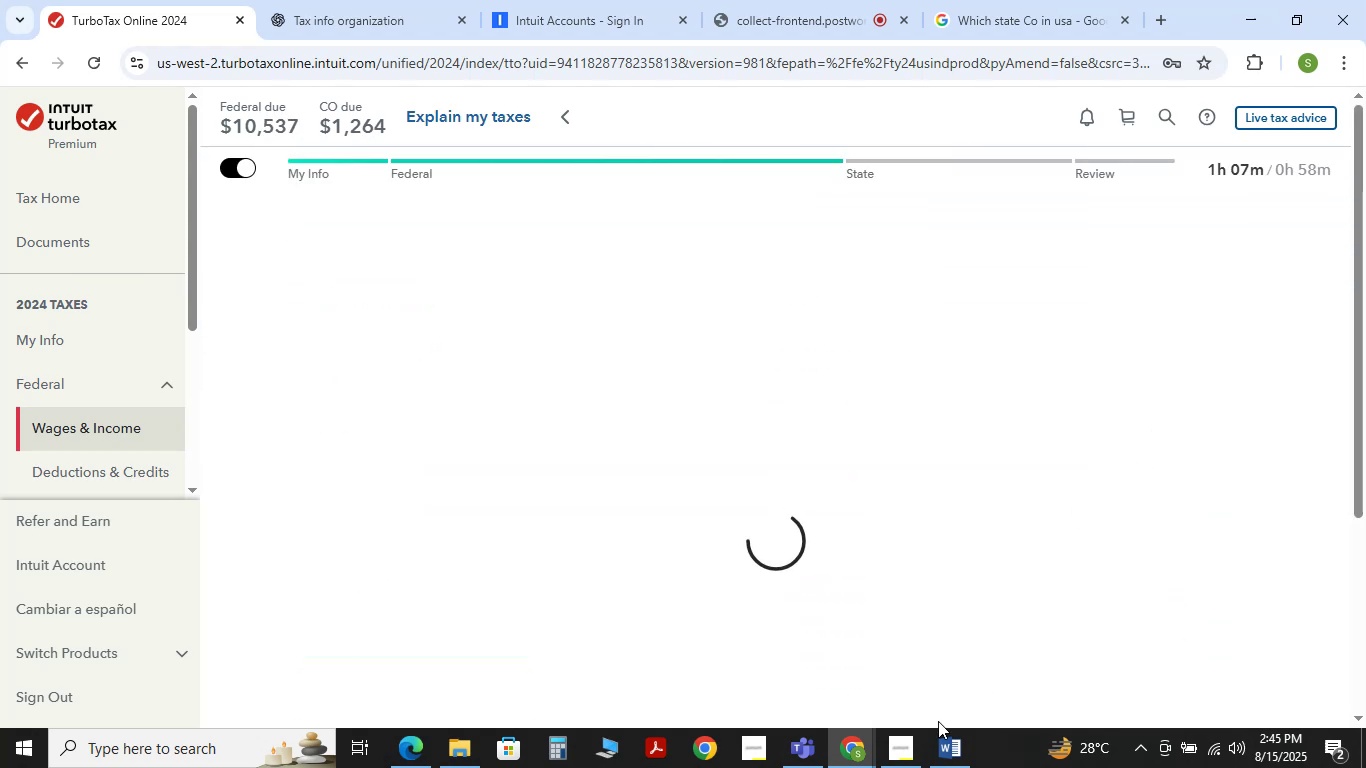 
left_click([945, 740])
 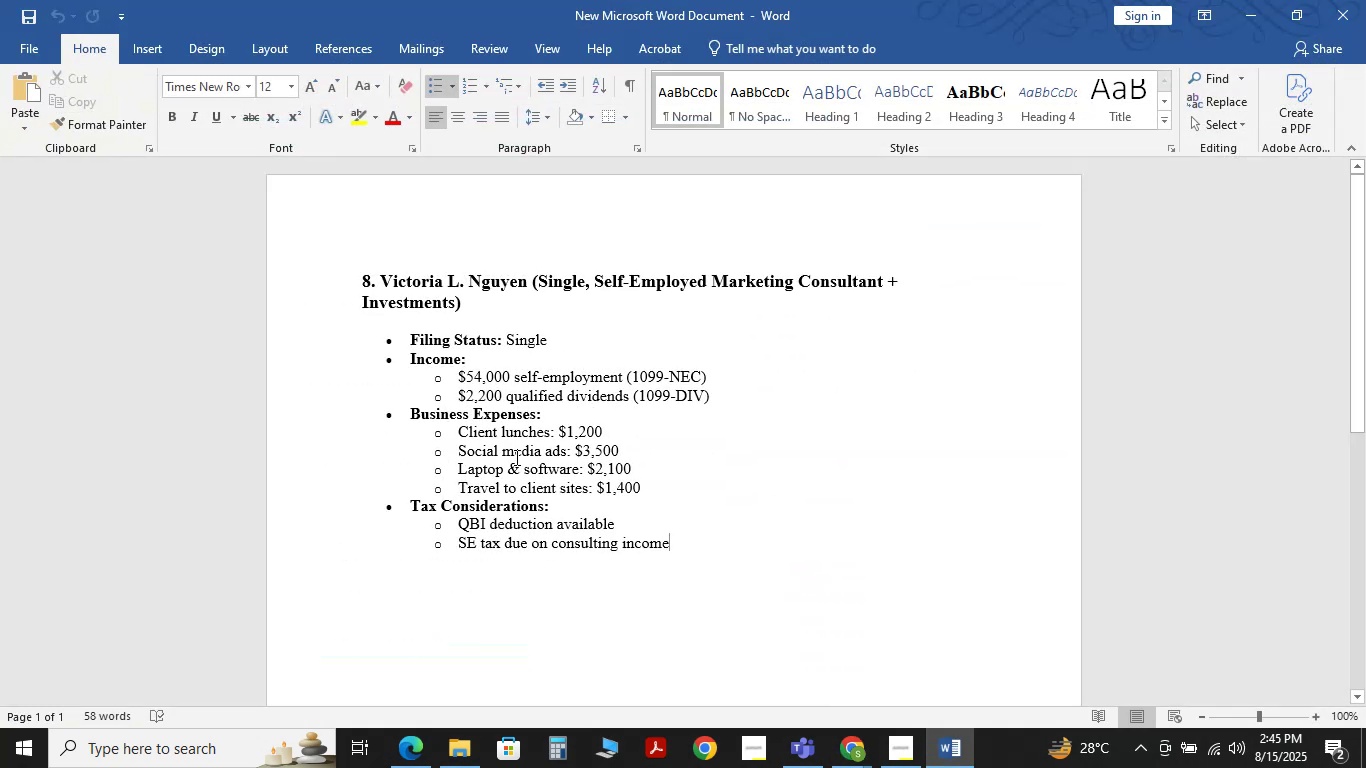 
left_click([565, 451])
 